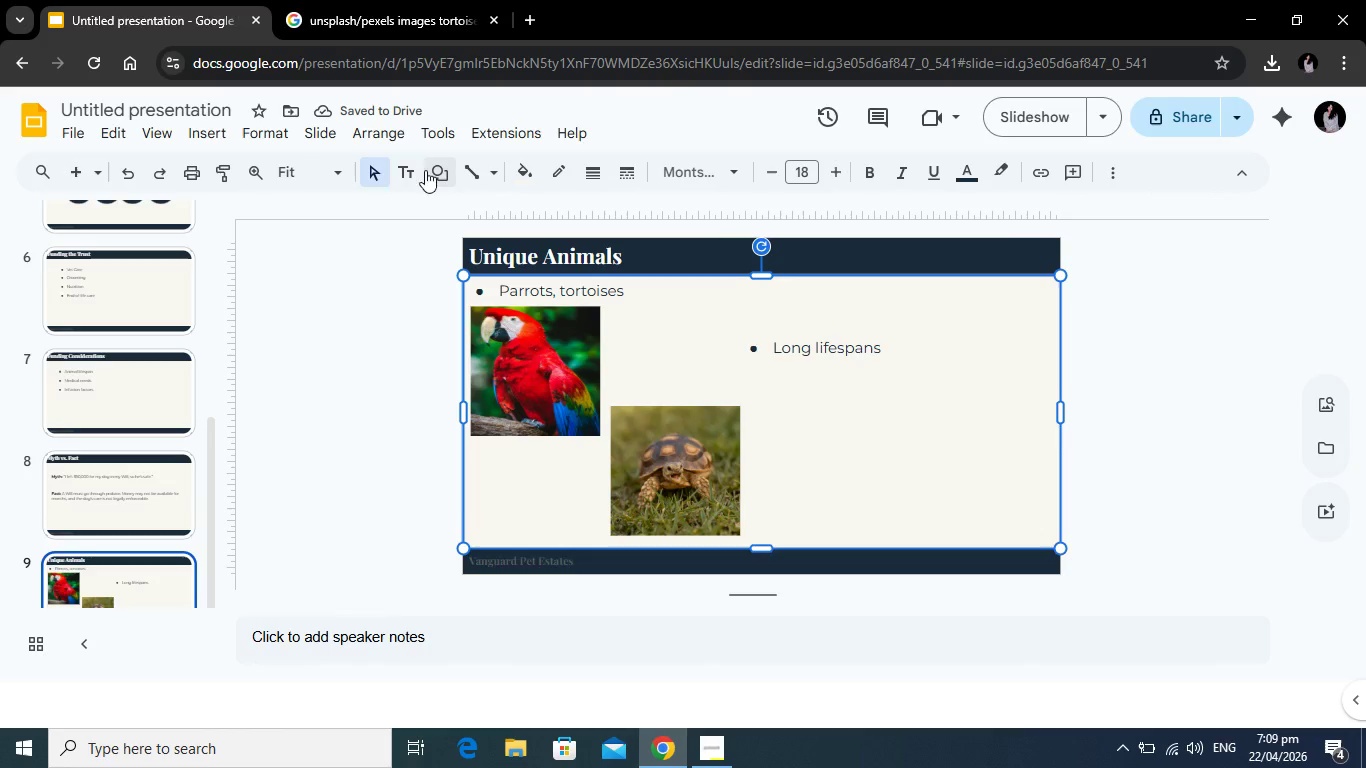 
left_click([400, 170])
 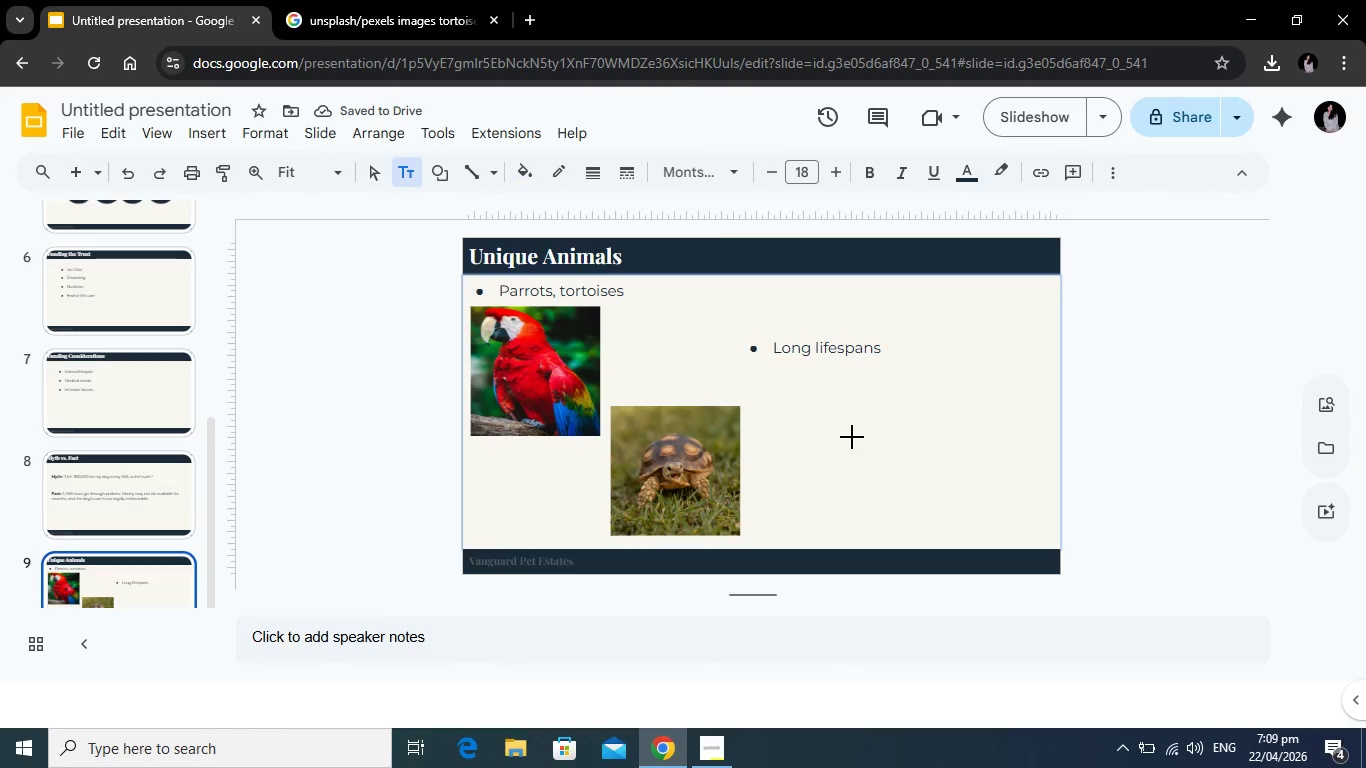 
left_click_drag(start_coordinate=[849, 437], to_coordinate=[1026, 468])
 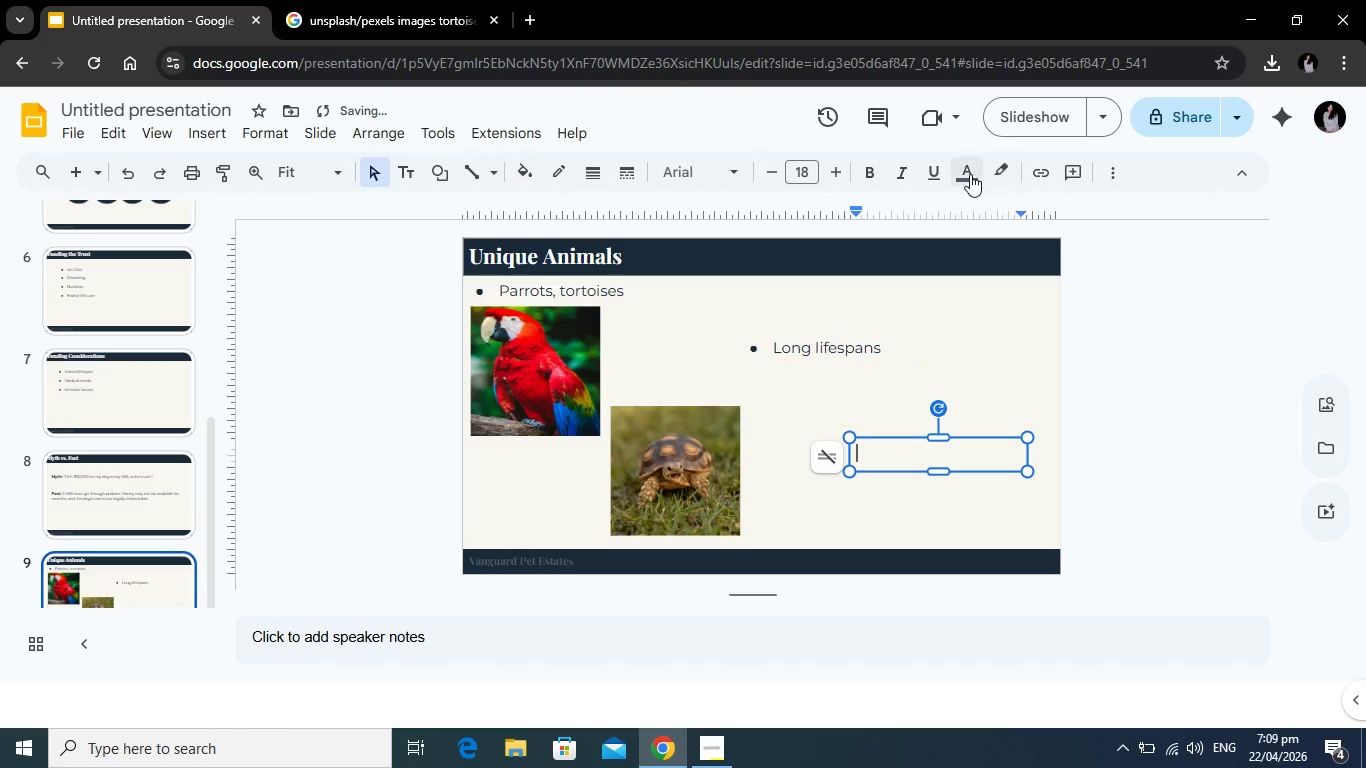 
left_click([969, 174])
 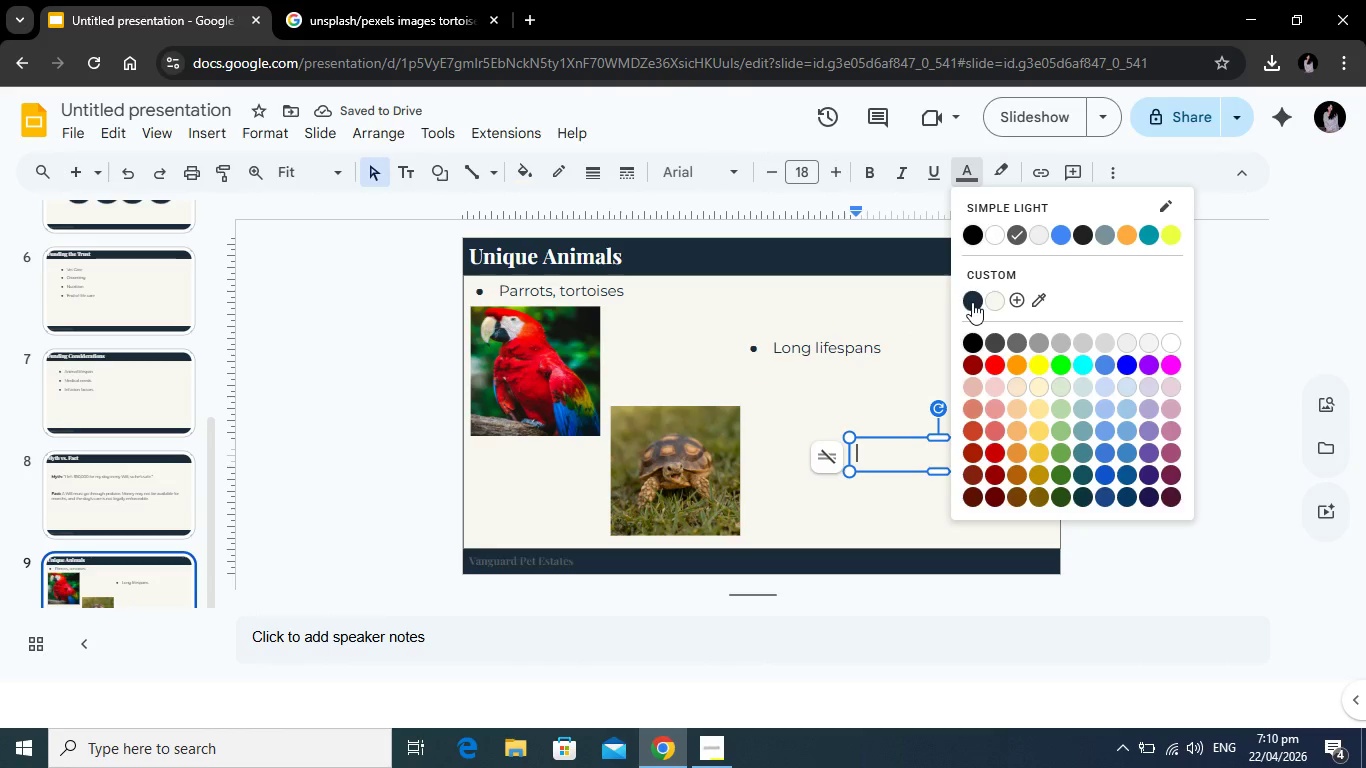 
left_click([972, 302])
 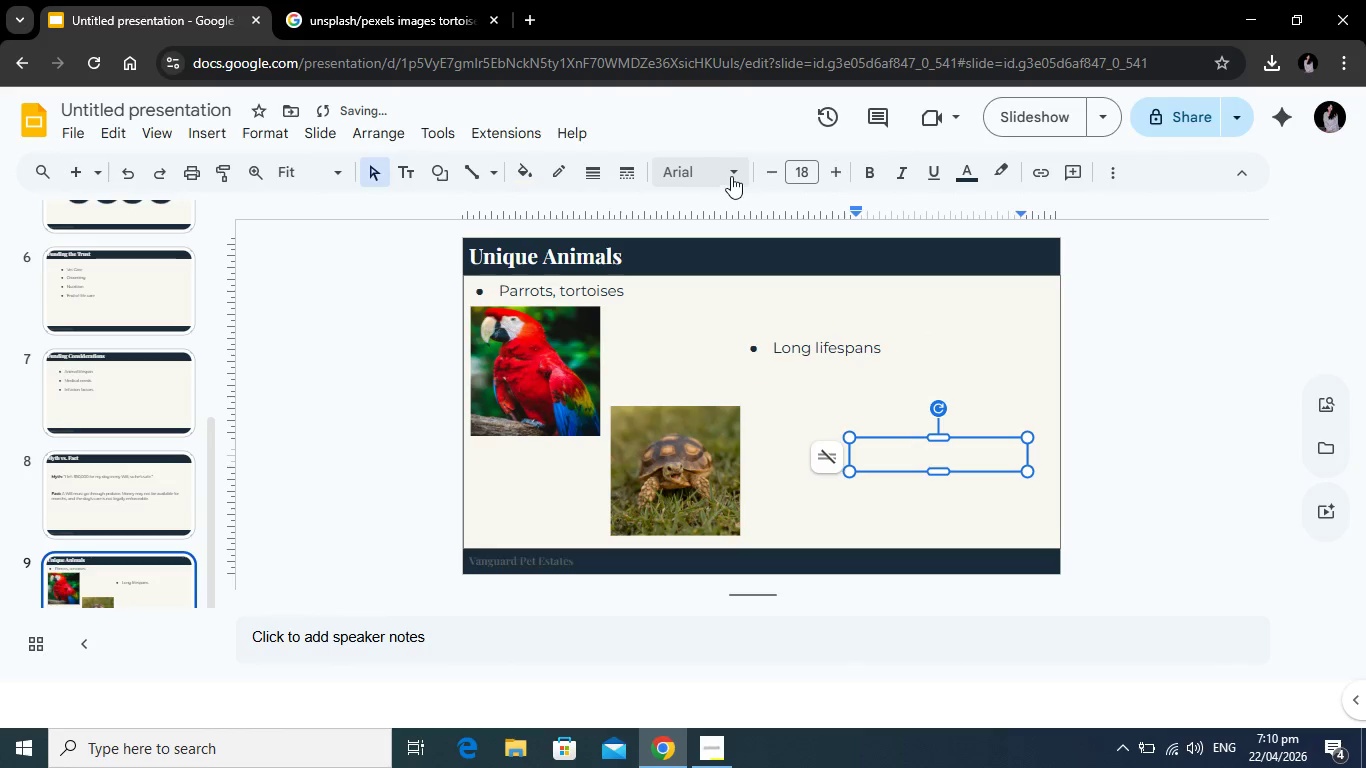 
left_click([731, 176])
 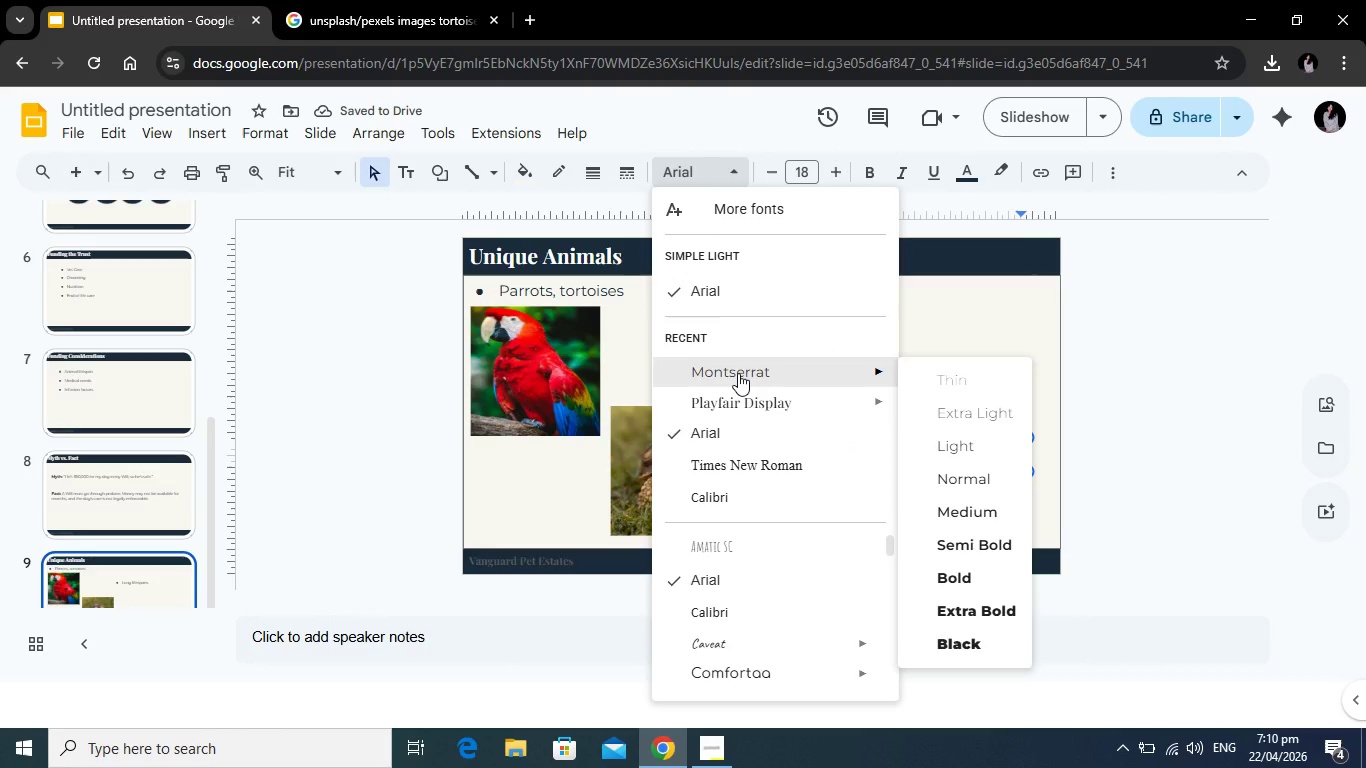 
left_click([738, 373])
 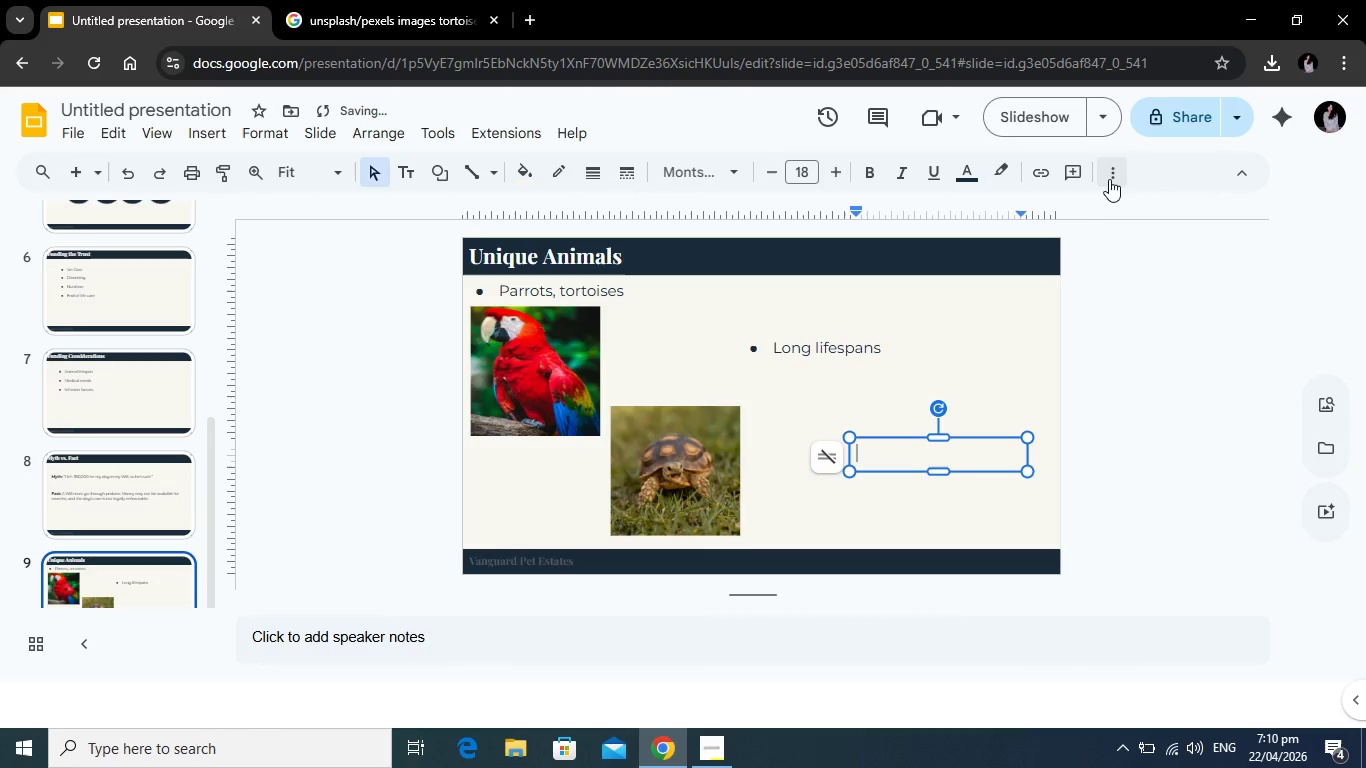 
left_click([1109, 178])
 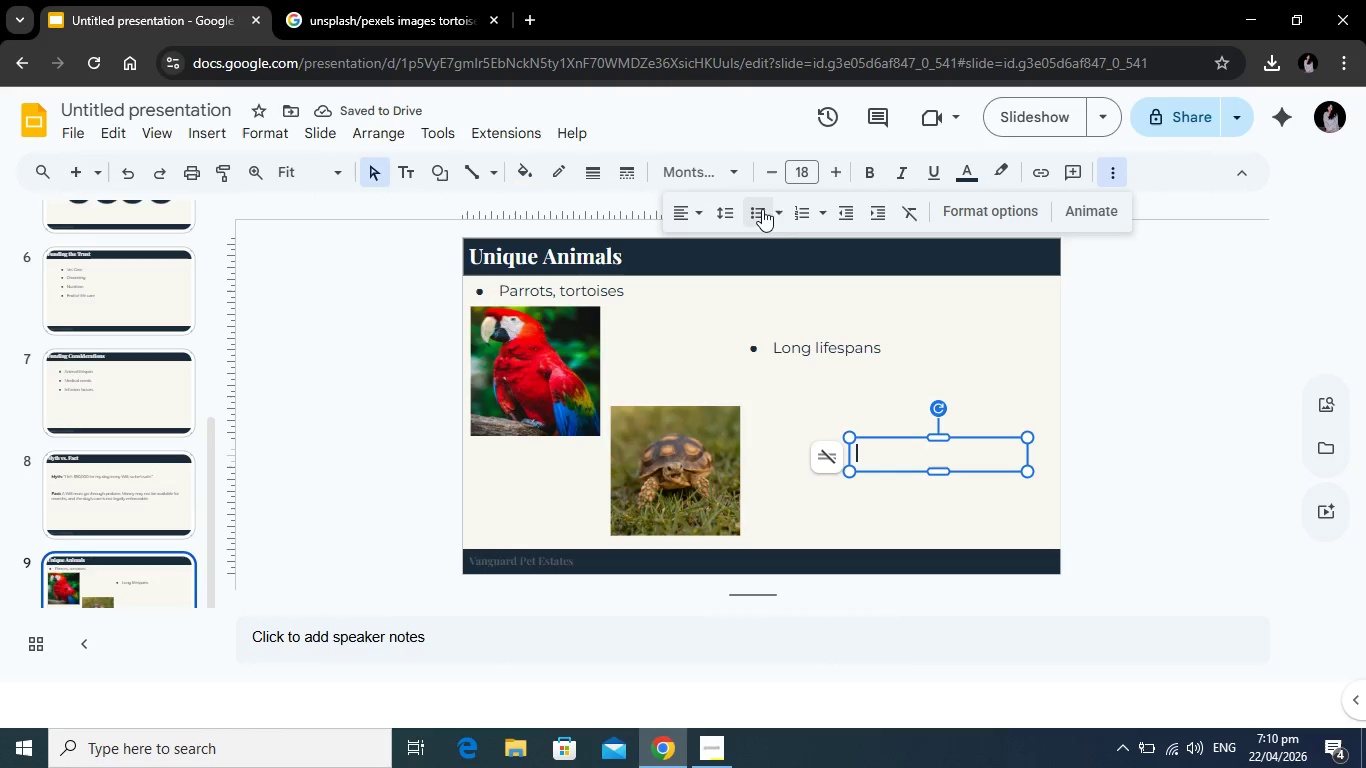 
left_click([761, 209])
 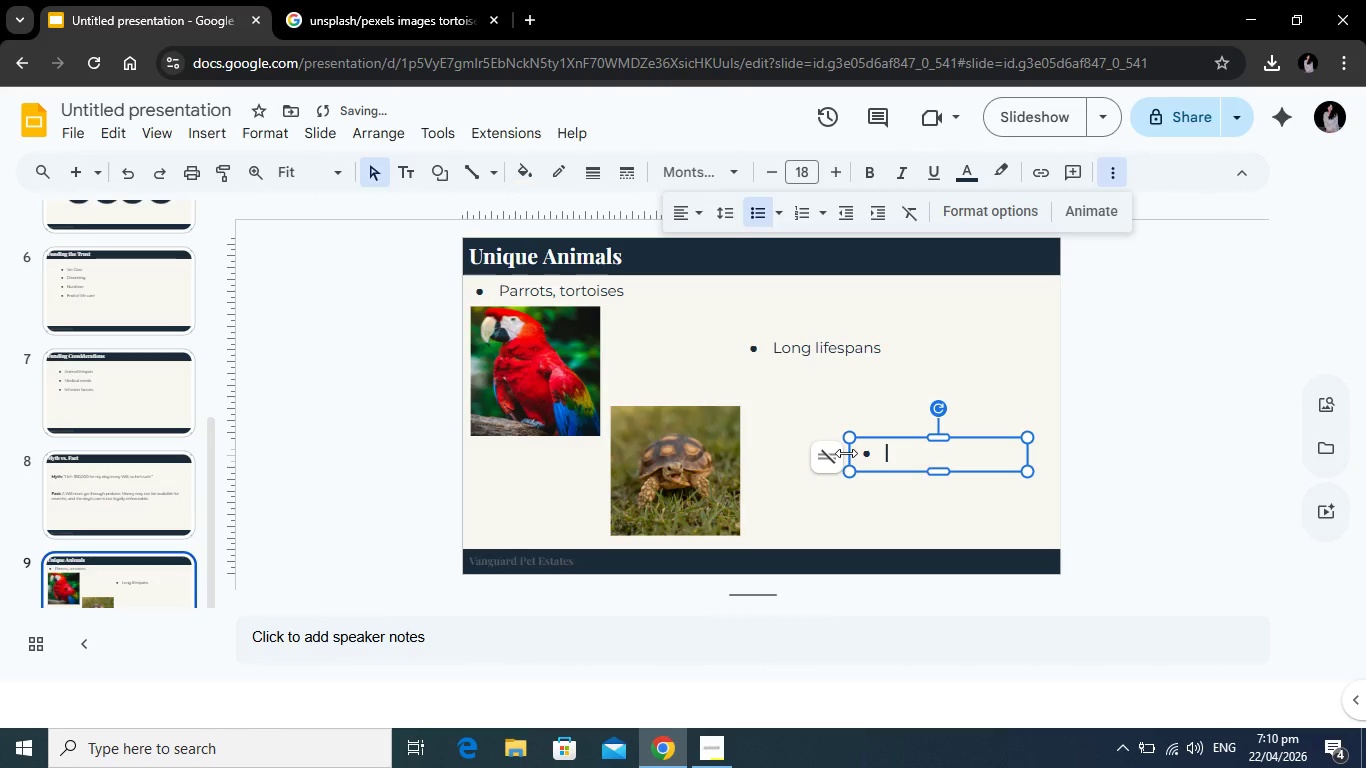 
type(Multi-generational care)
 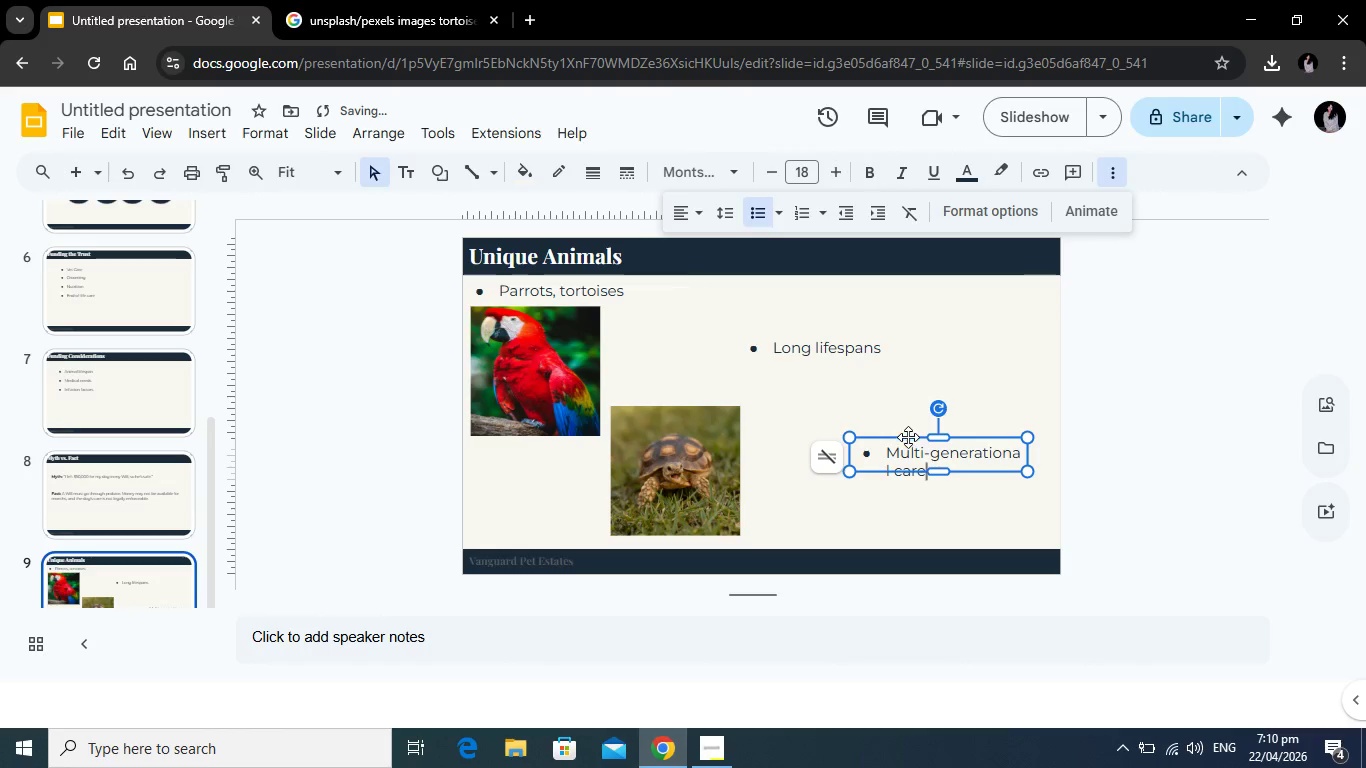 
left_click_drag(start_coordinate=[908, 438], to_coordinate=[849, 438])
 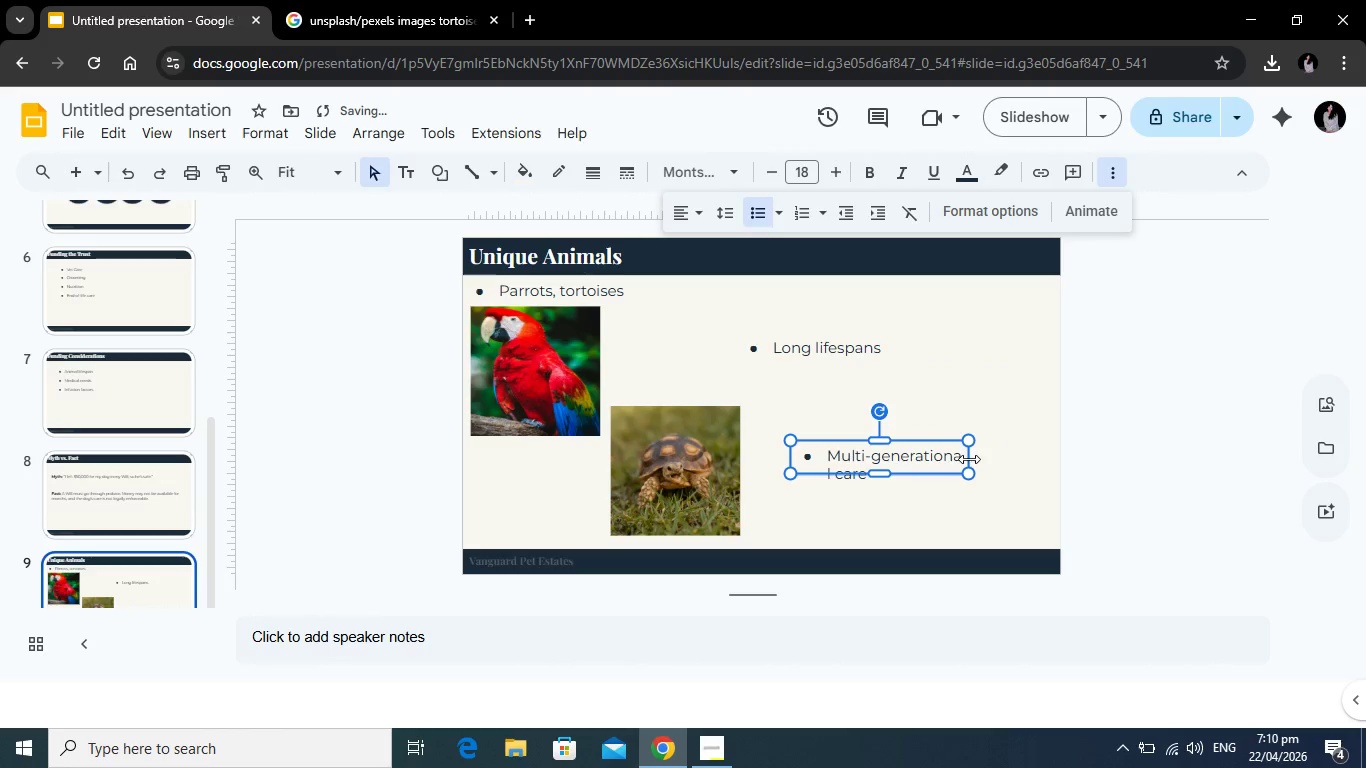 
left_click_drag(start_coordinate=[969, 459], to_coordinate=[1025, 456])
 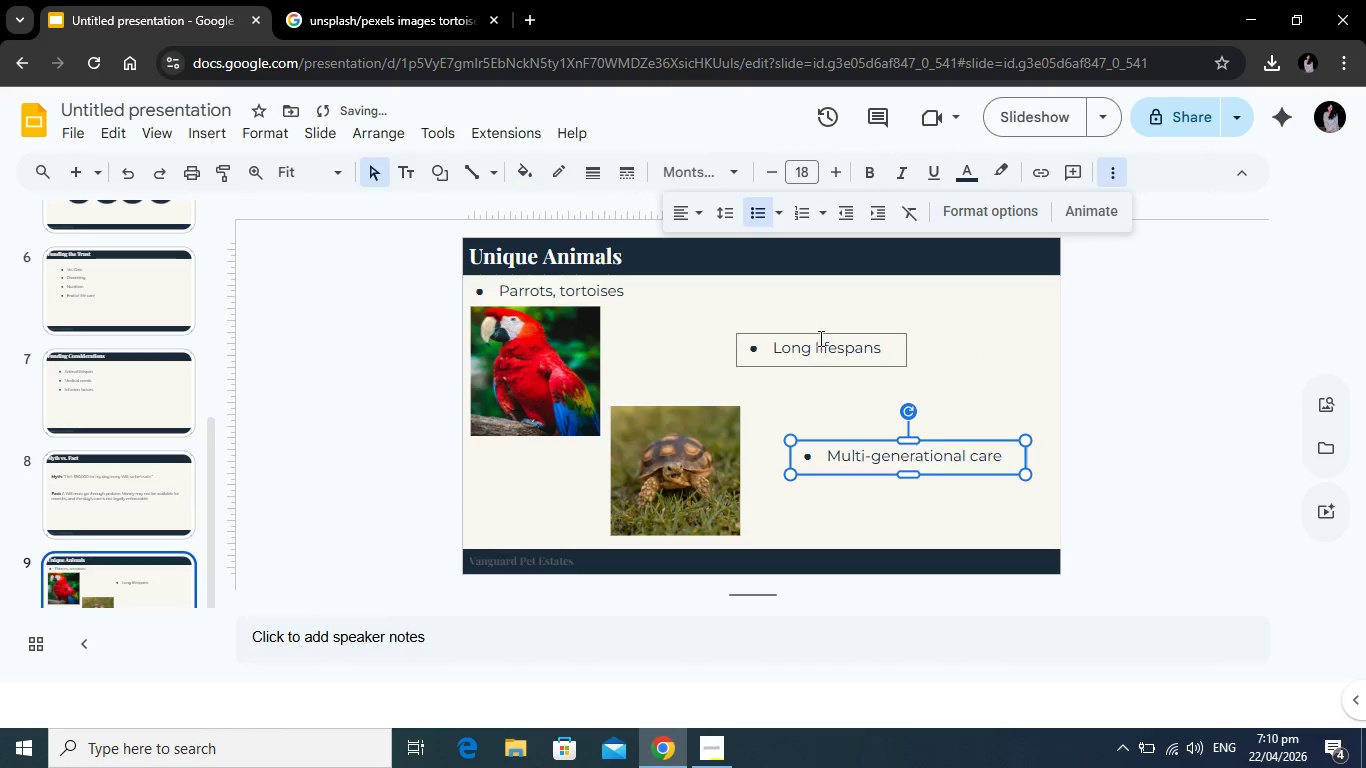 
left_click_drag(start_coordinate=[822, 331], to_coordinate=[789, 337])
 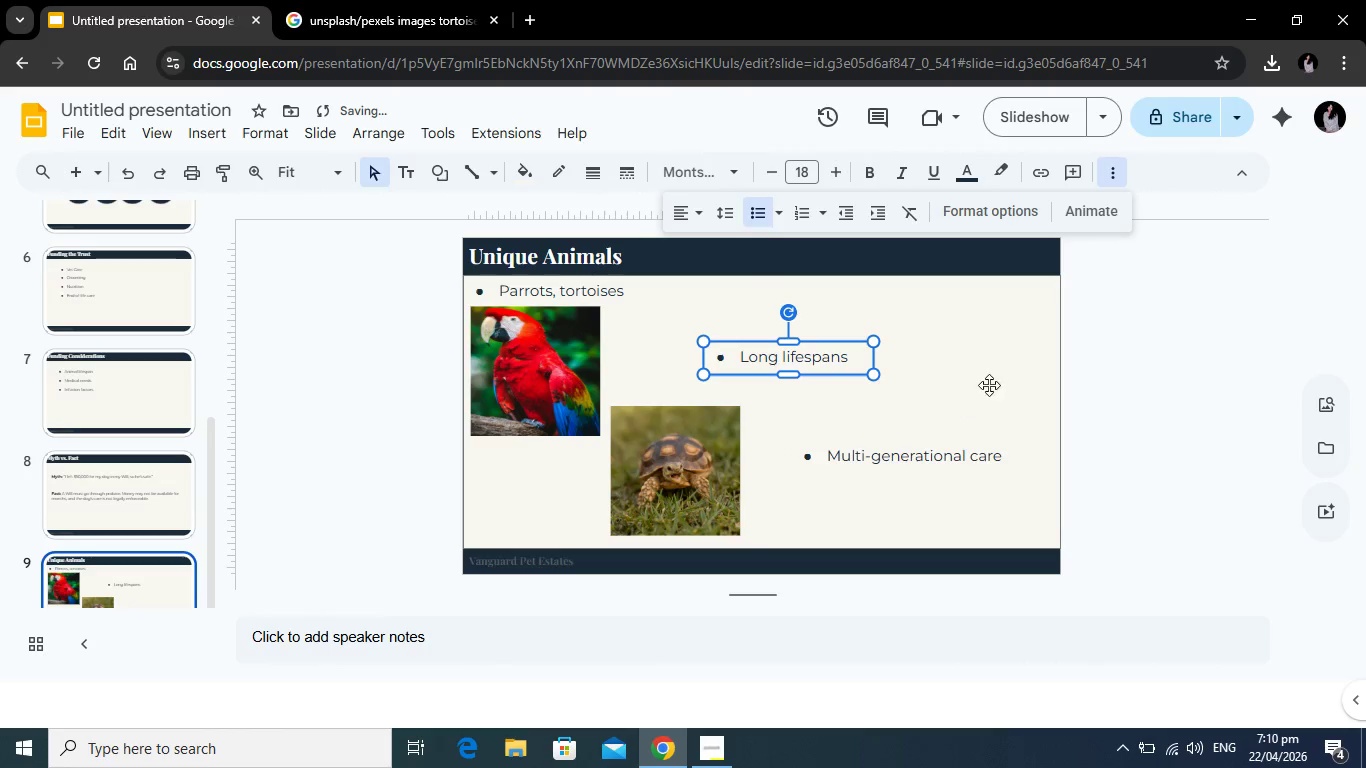 
left_click([989, 385])
 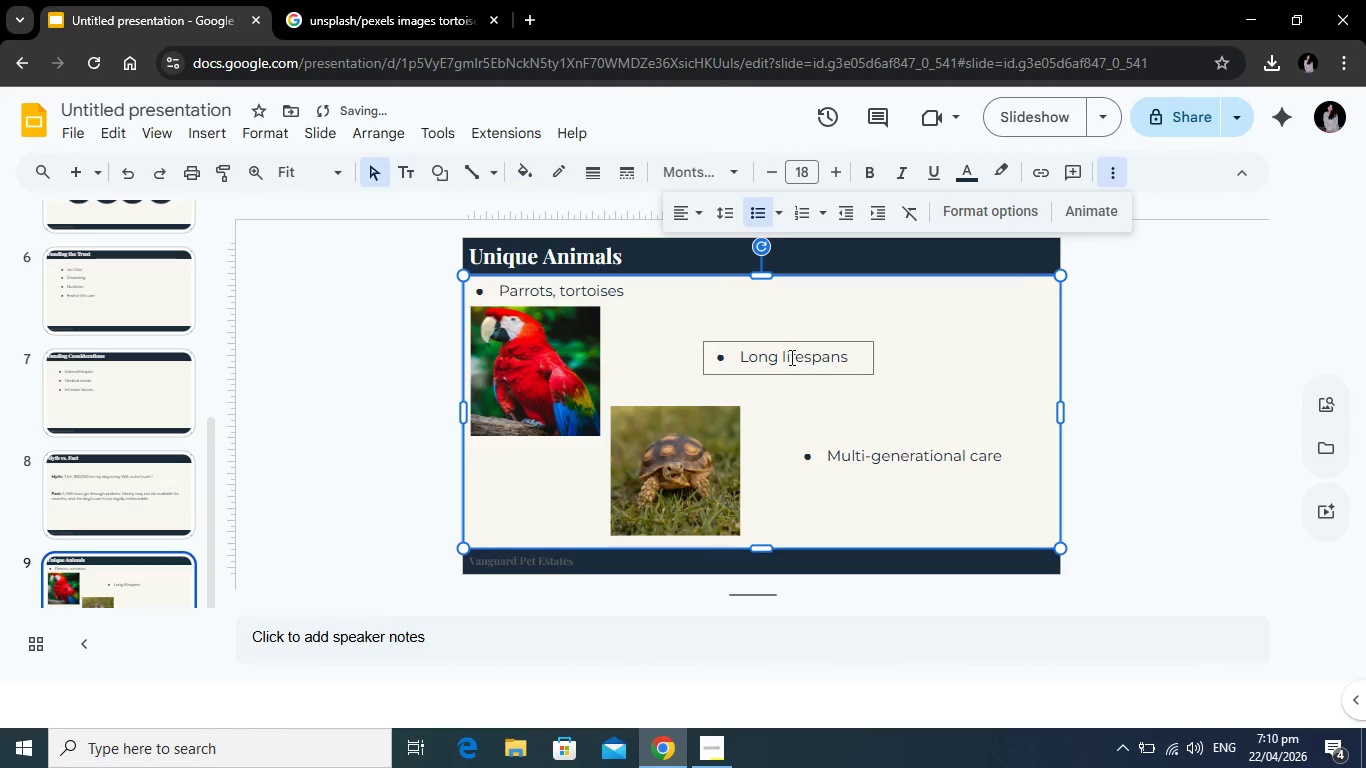 
left_click([790, 357])
 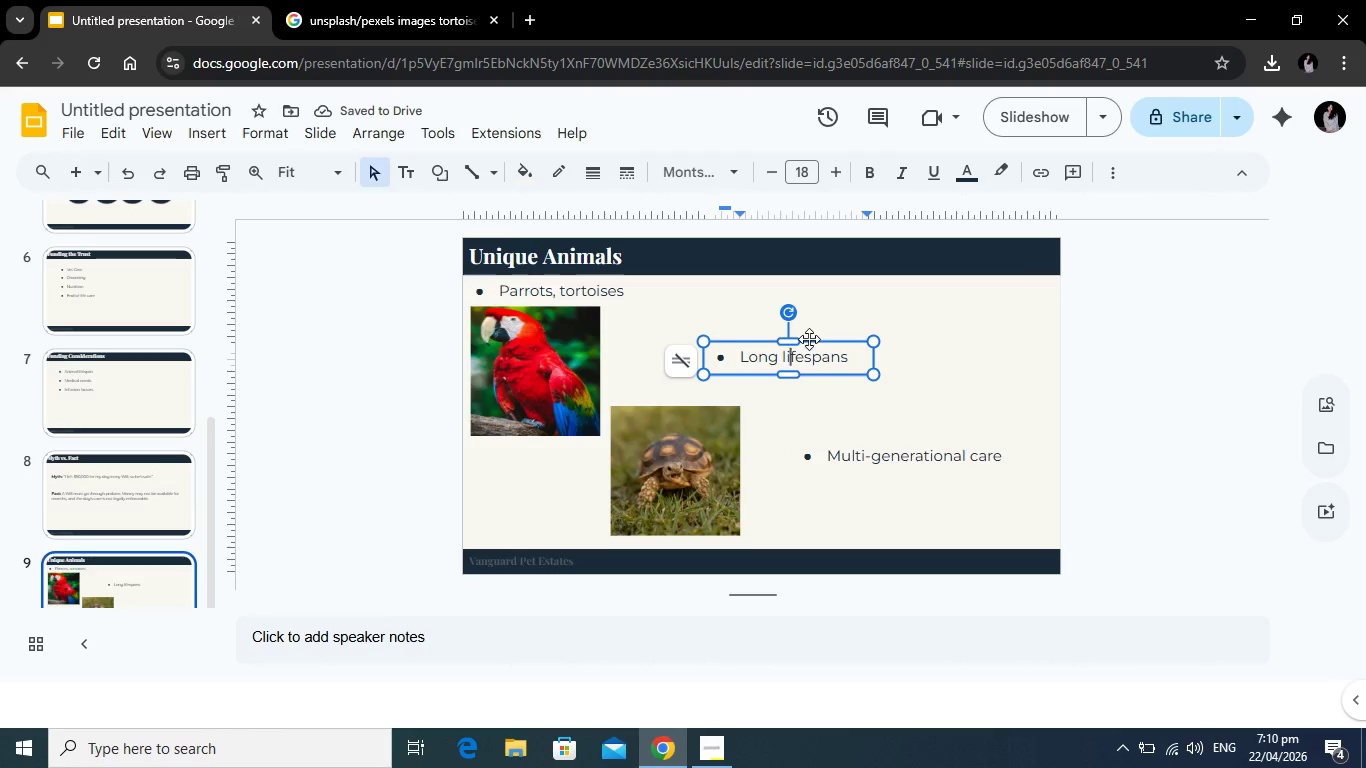 
left_click_drag(start_coordinate=[809, 339], to_coordinate=[798, 349])
 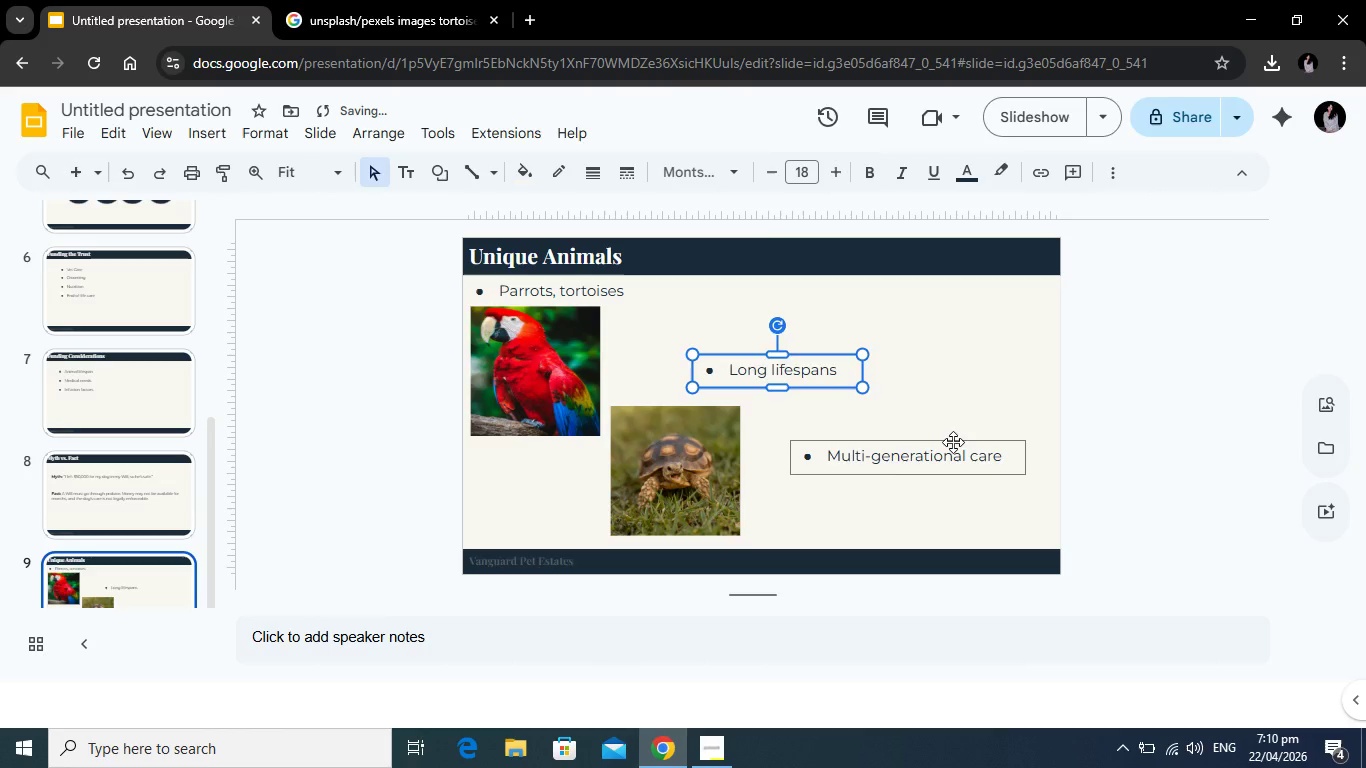 
left_click_drag(start_coordinate=[953, 442], to_coordinate=[959, 450])
 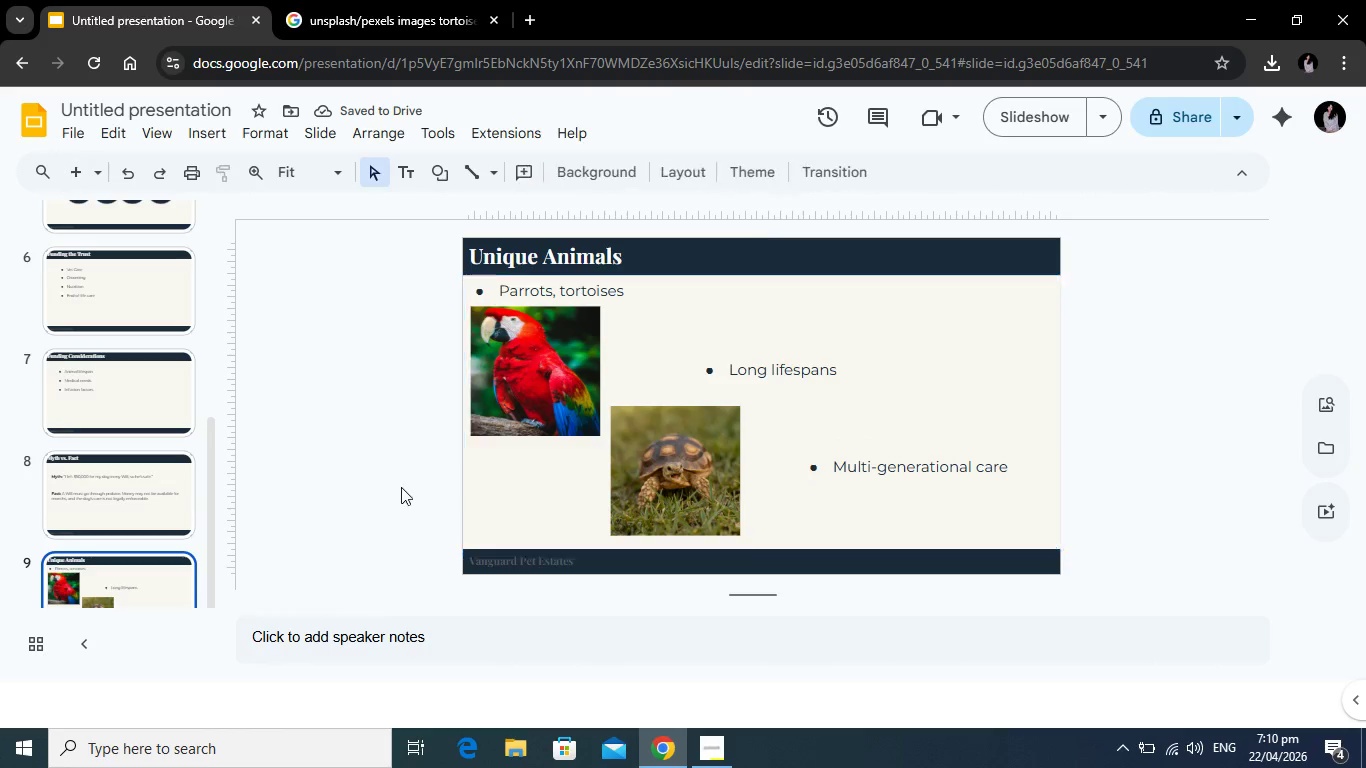 
scroll: coordinate [84, 446], scroll_direction: down, amount: 5.0
 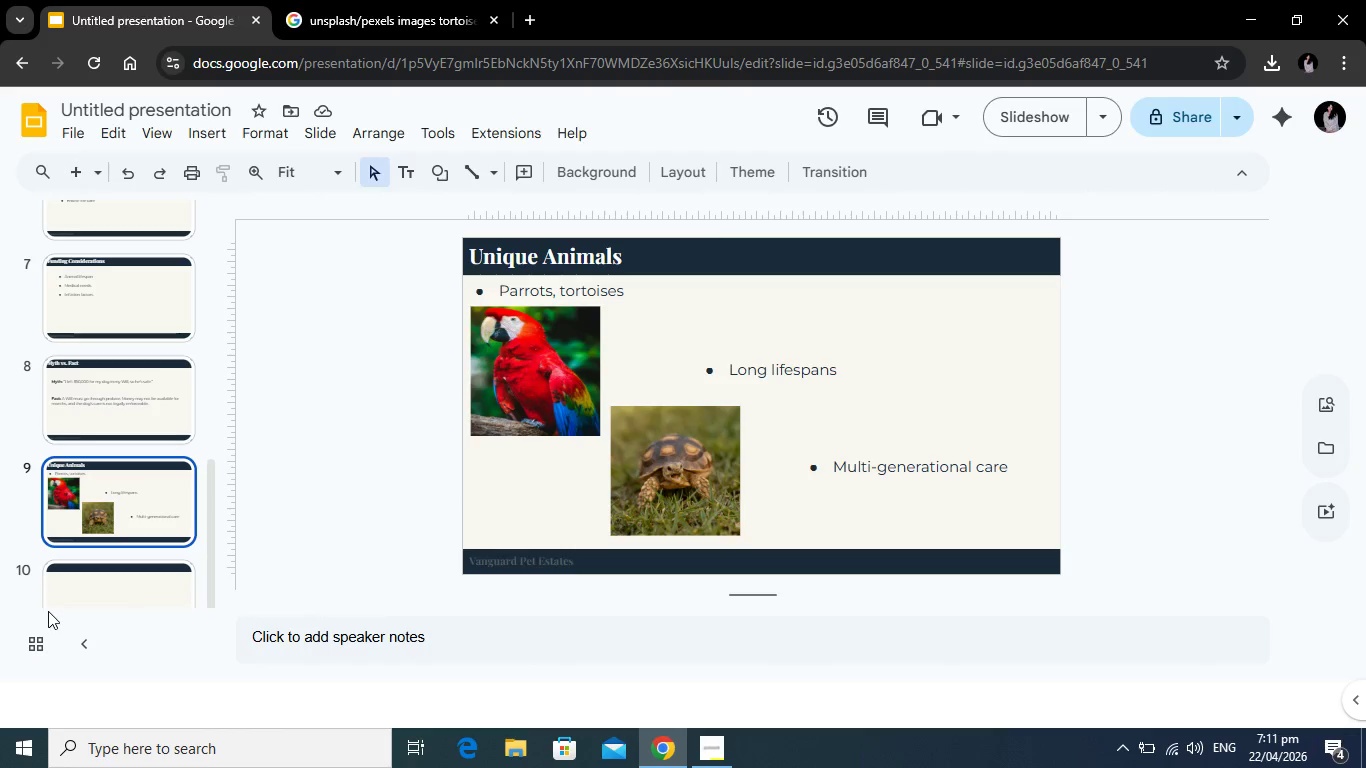 
wait(21.93)
 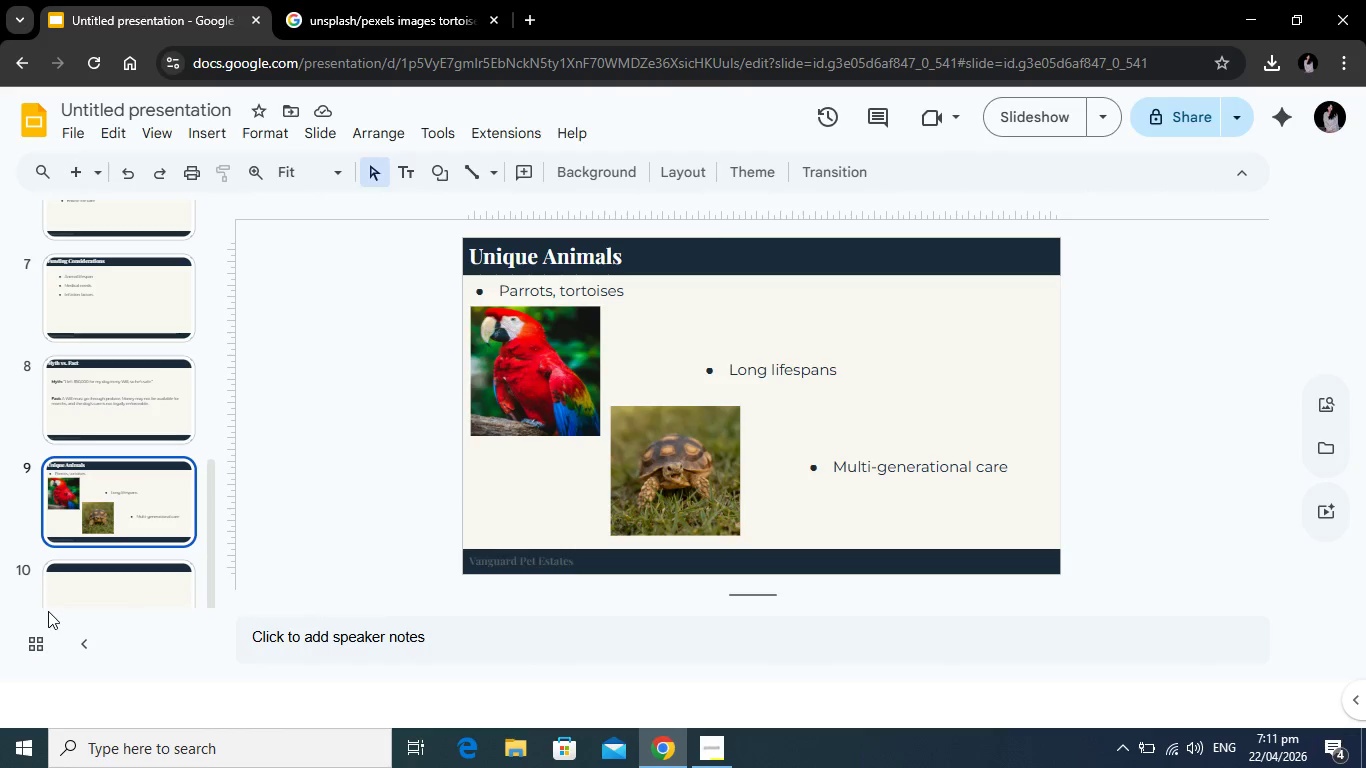 
left_click([130, 581])
 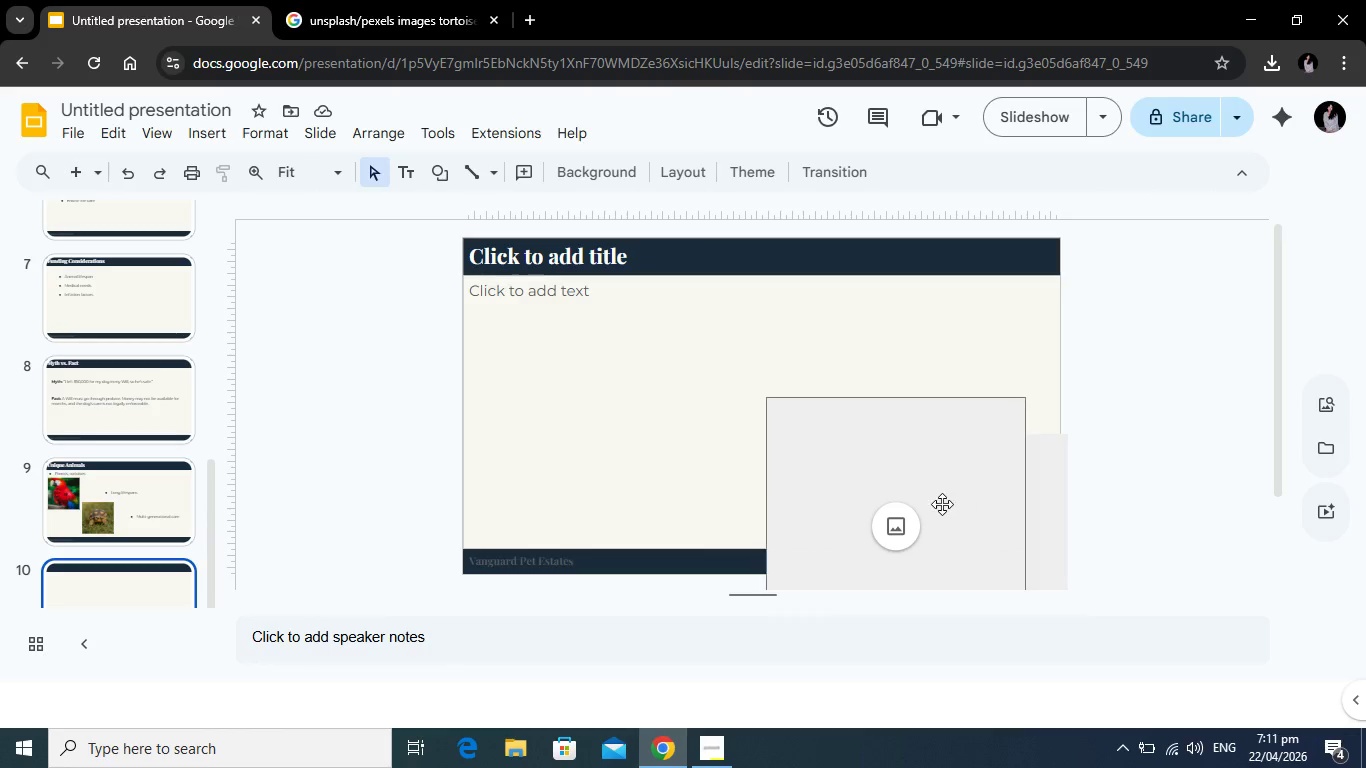 
left_click([943, 489])
 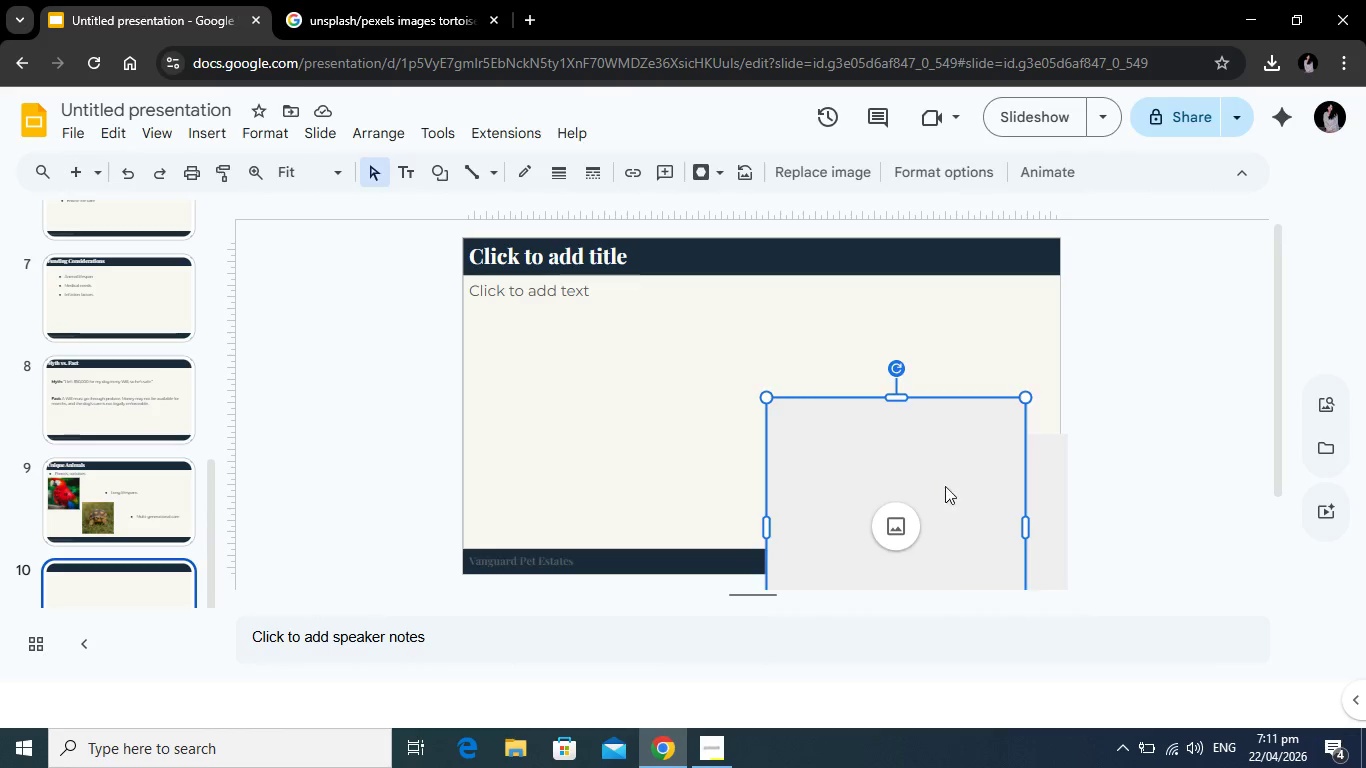 
key(Backspace)
 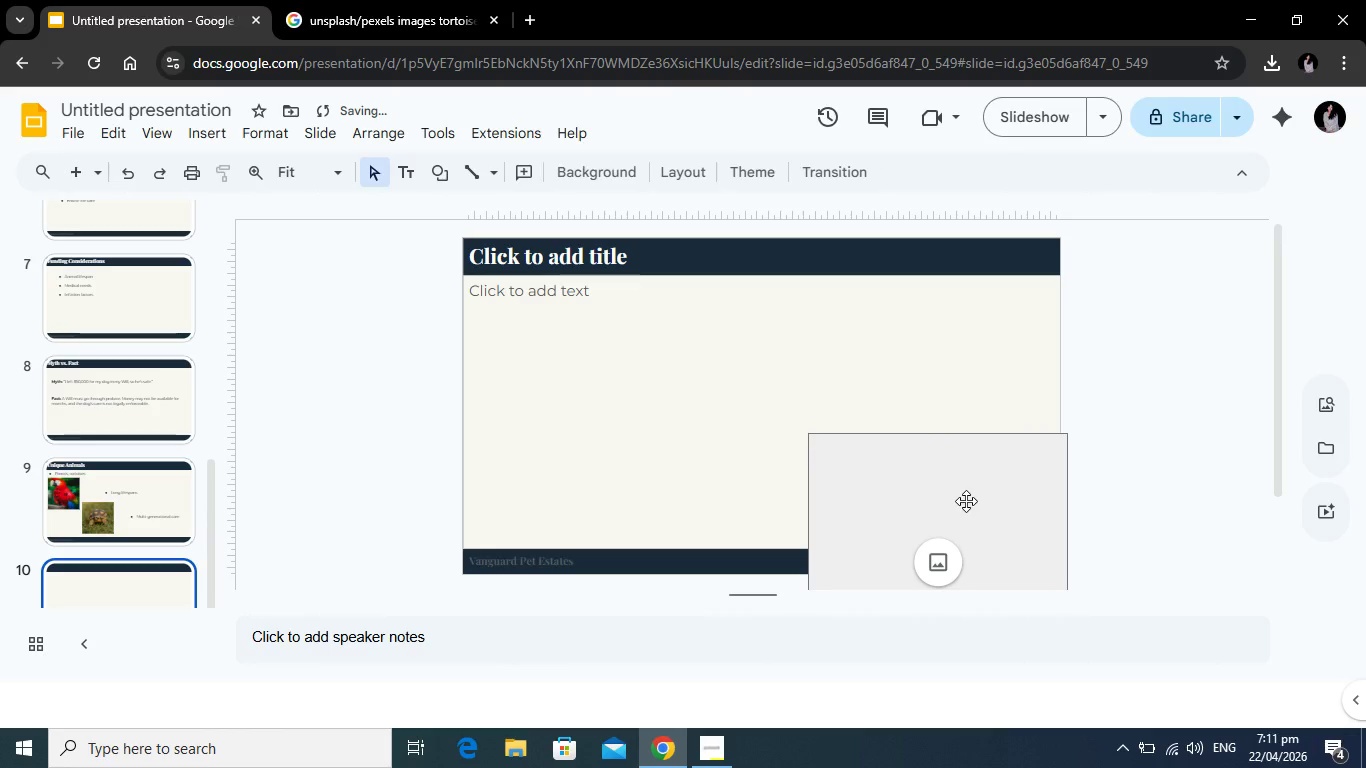 
left_click([966, 502])
 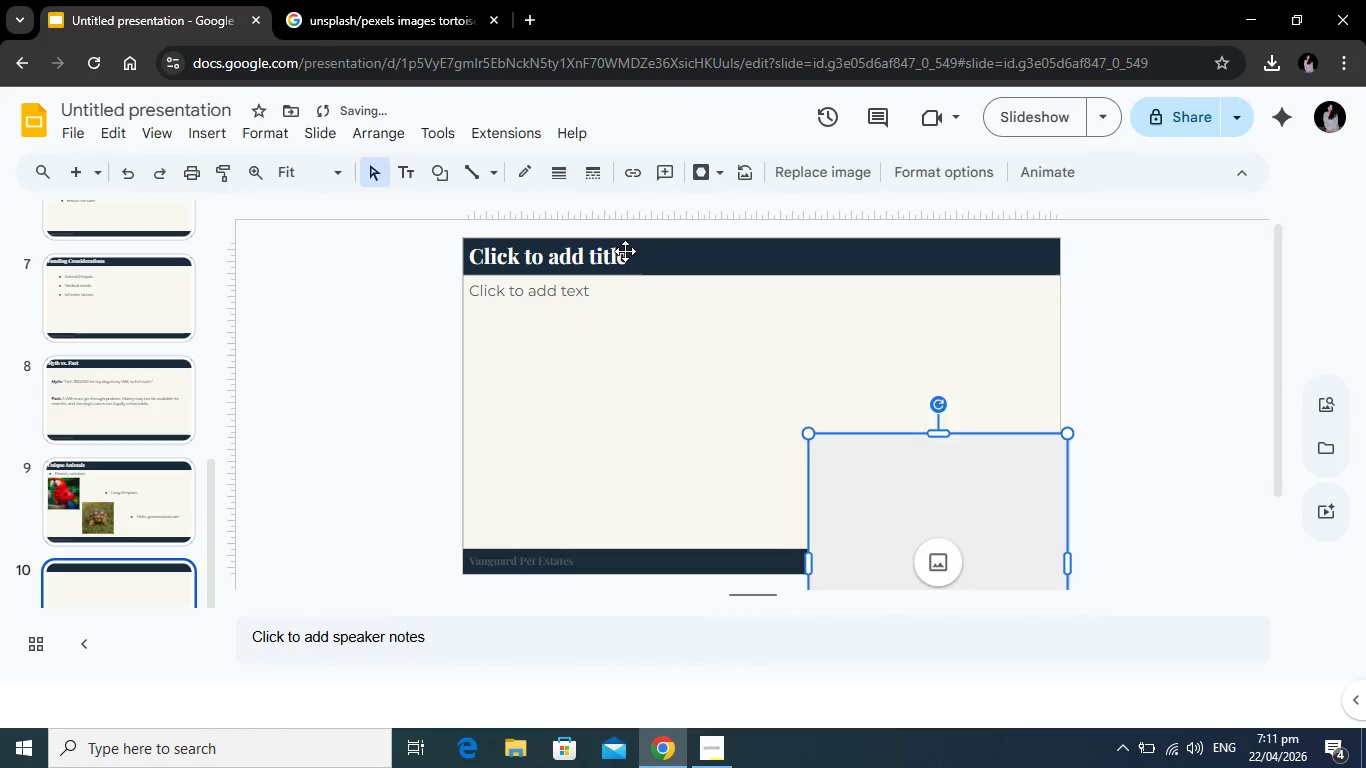 
key(Backspace)
 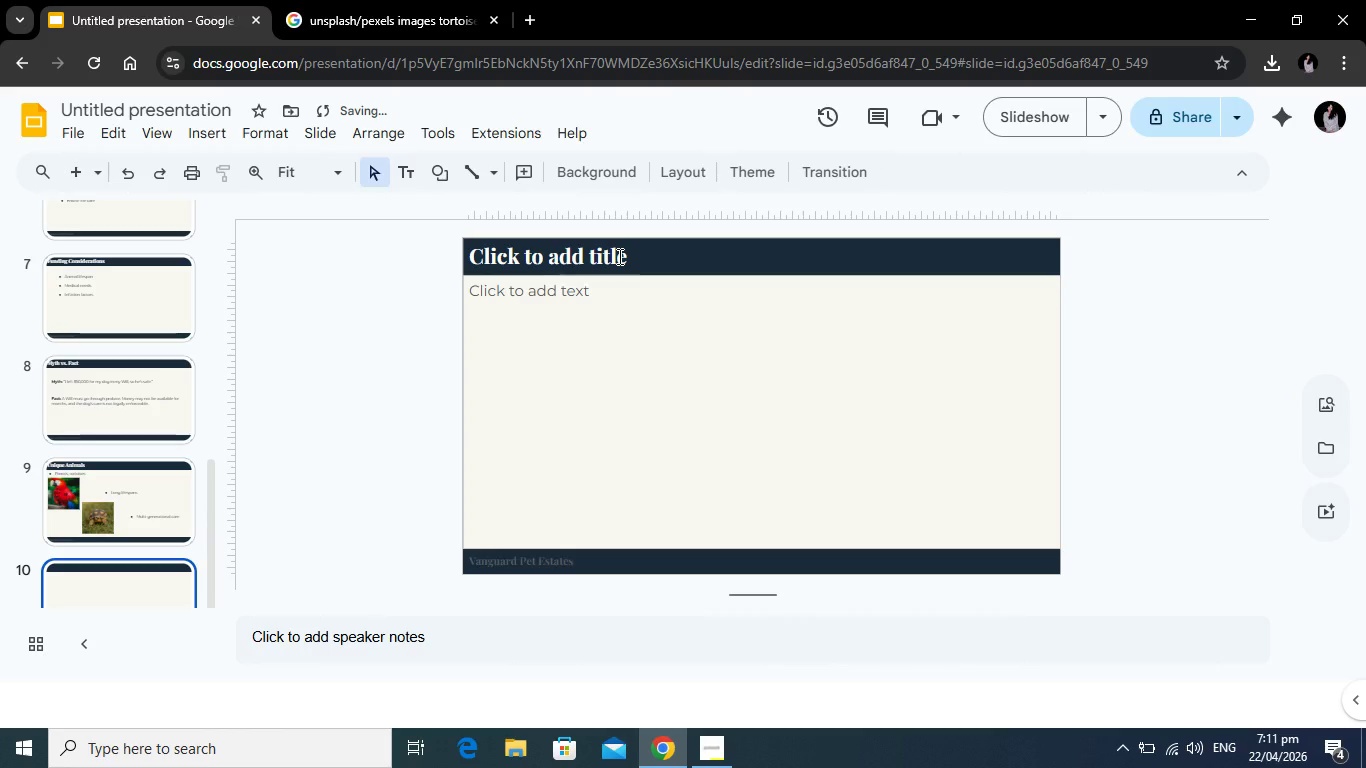 
left_click([618, 256])
 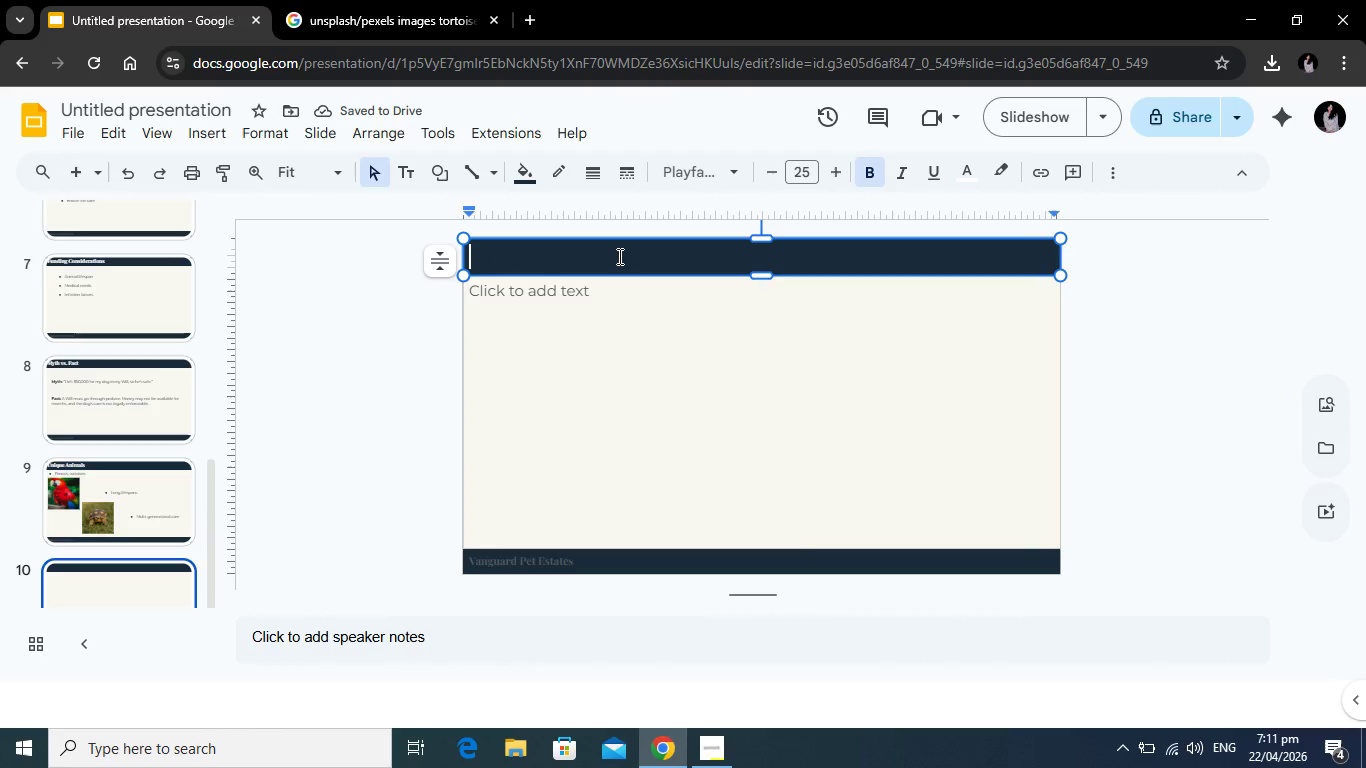 
type(Case Example)
 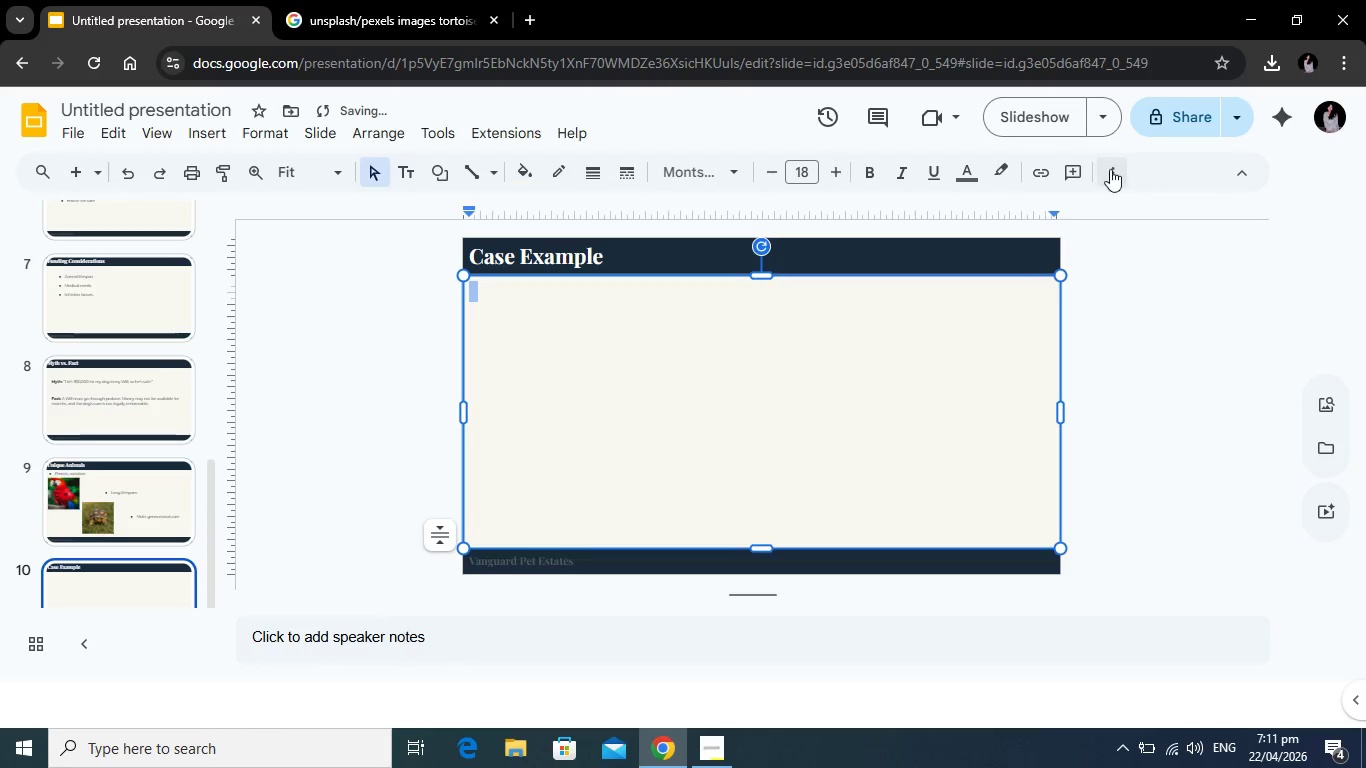 
left_click([803, 309])
 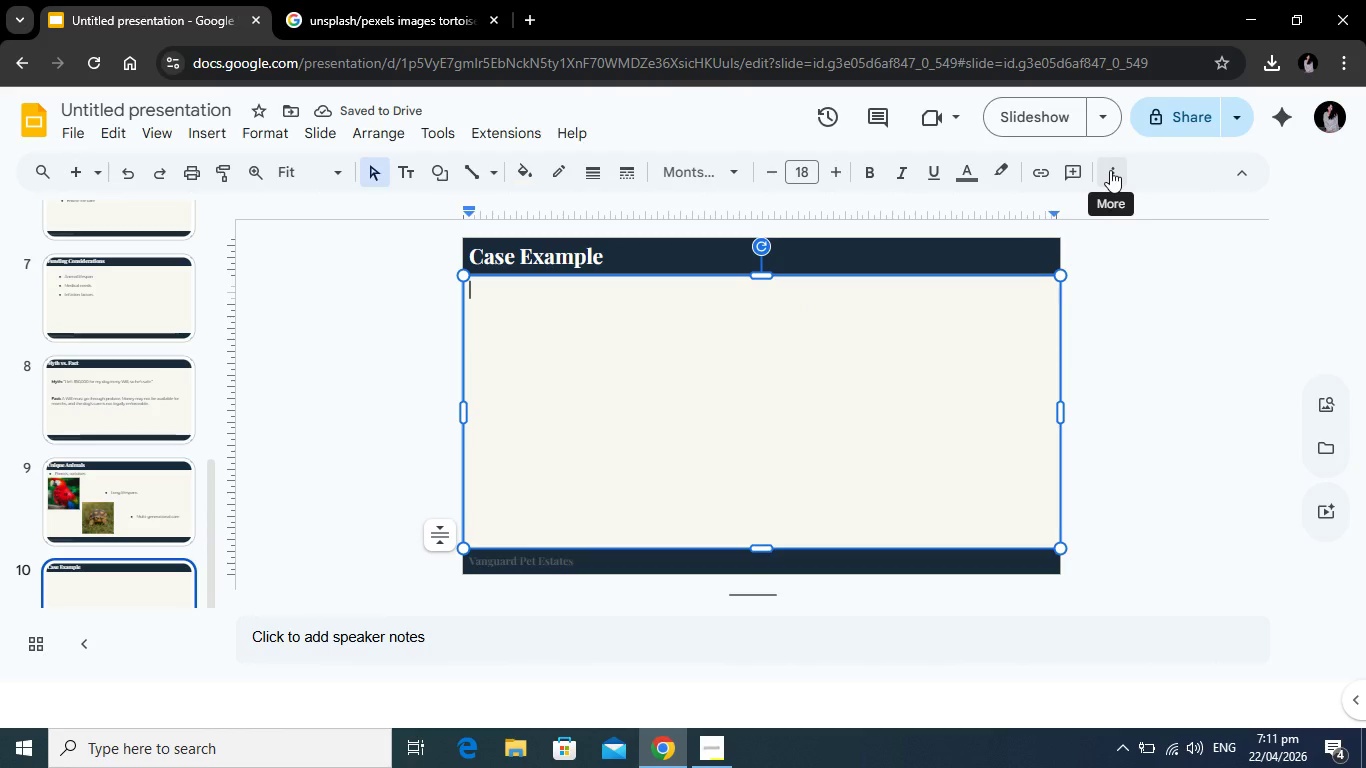 
left_click([1110, 170])
 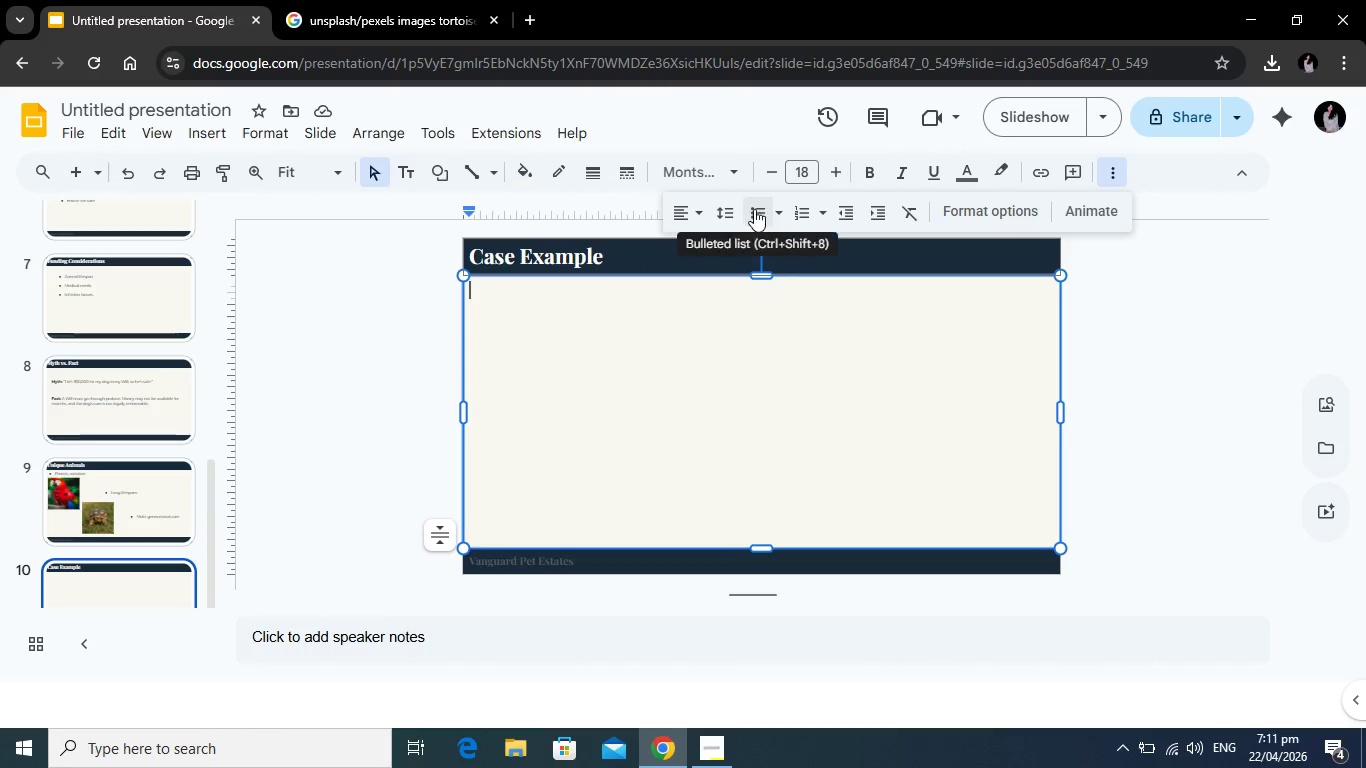 
left_click([755, 209])
 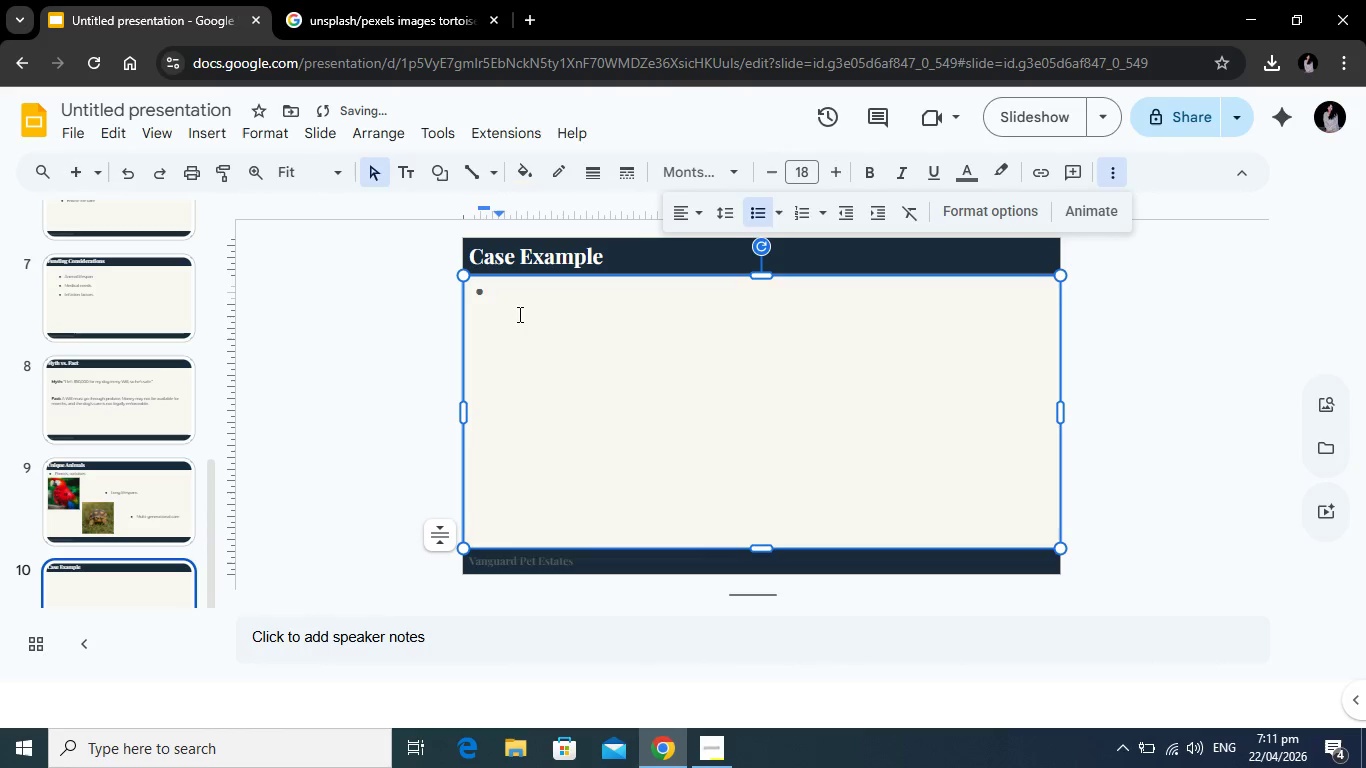 
key(Enter)
 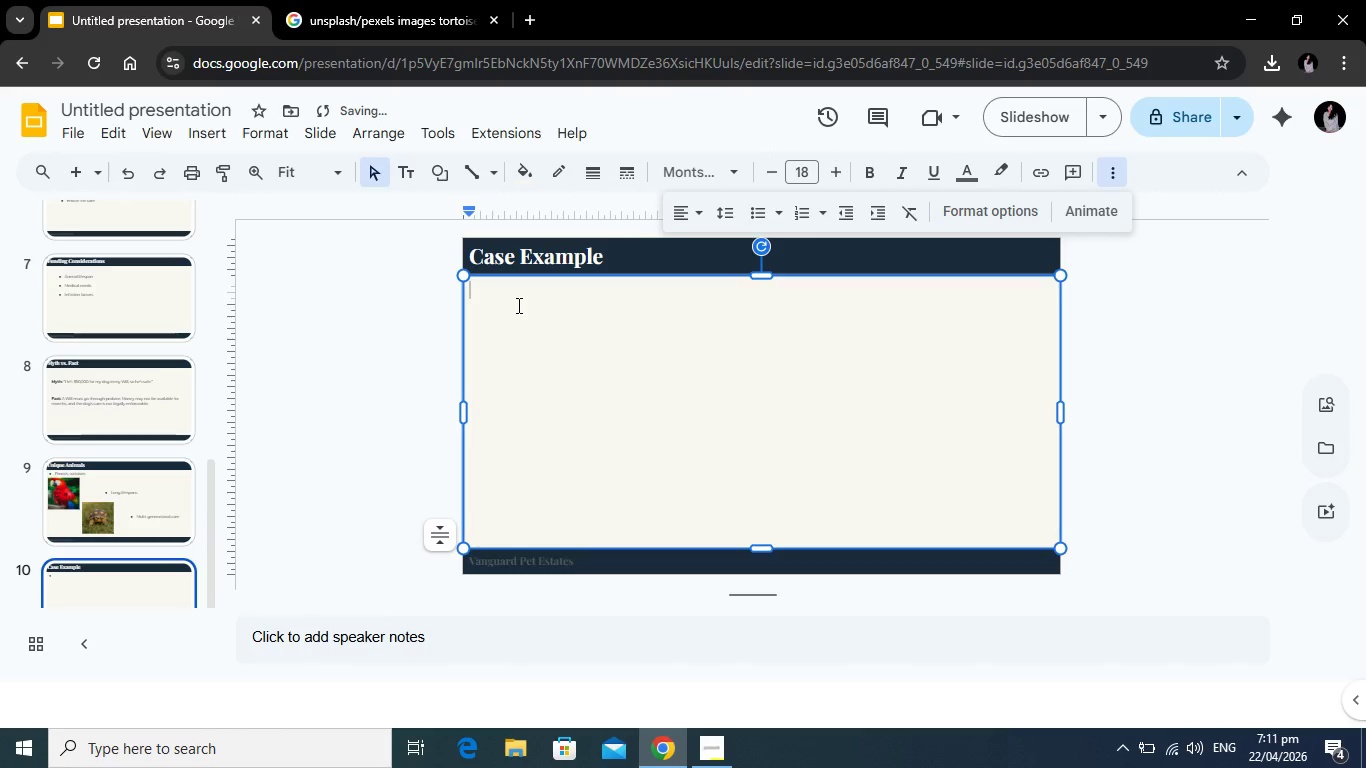 
key(Enter)
 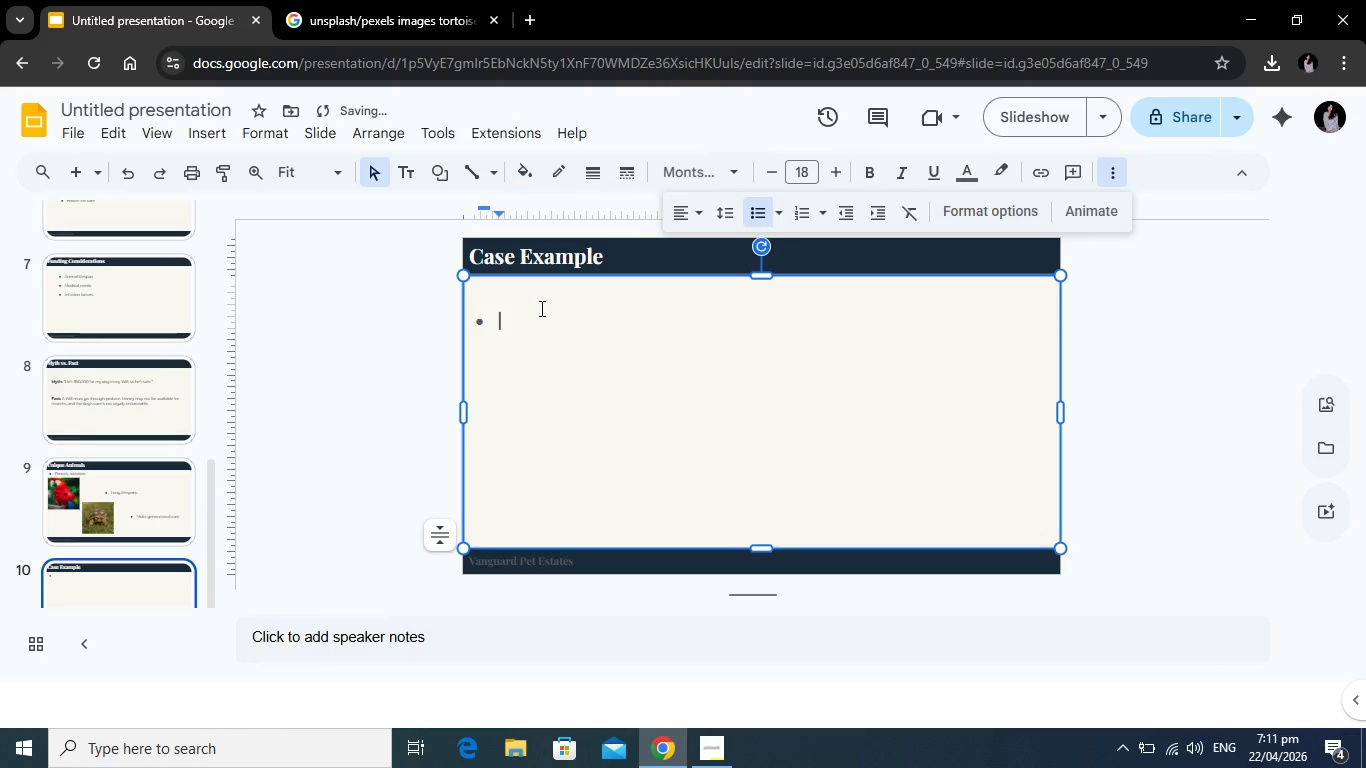 
type(Macaw care plan)
 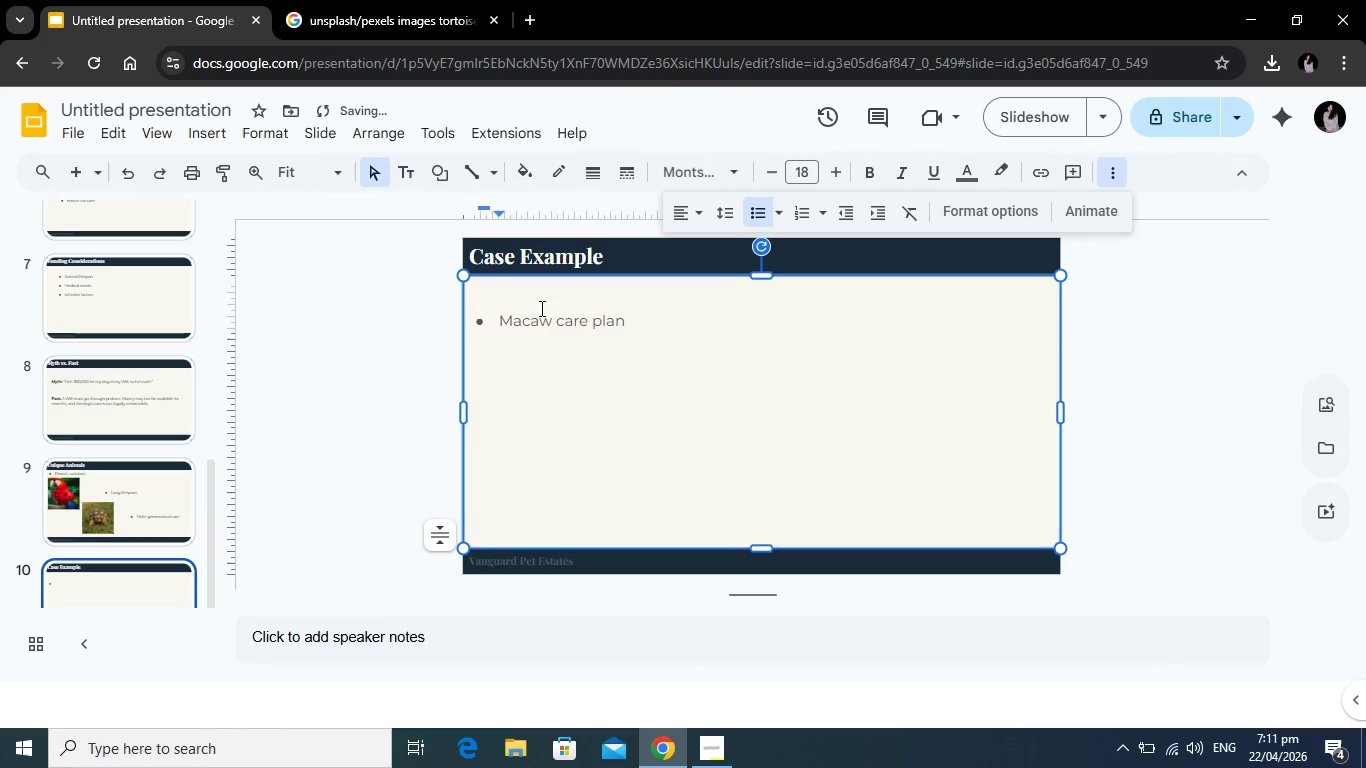 
key(Enter)
 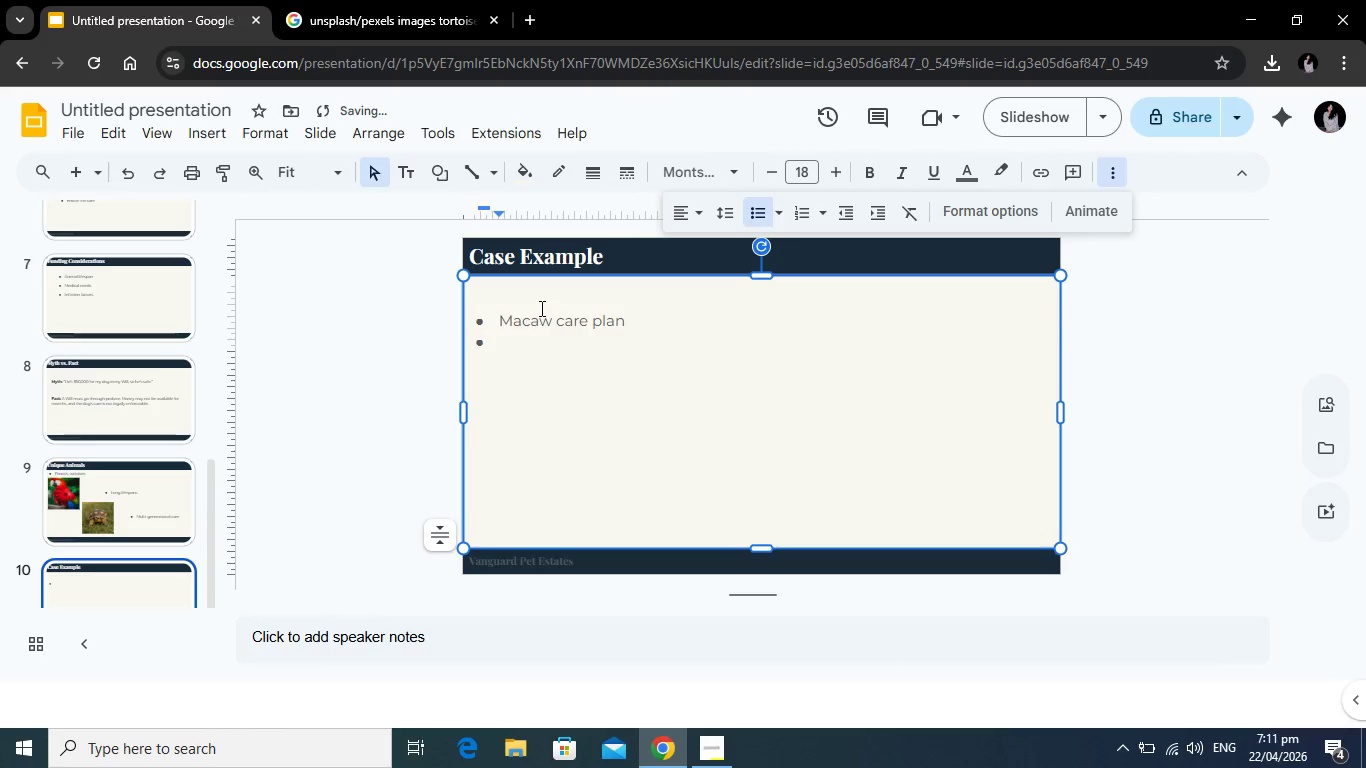 
type(40+ year coverage)
 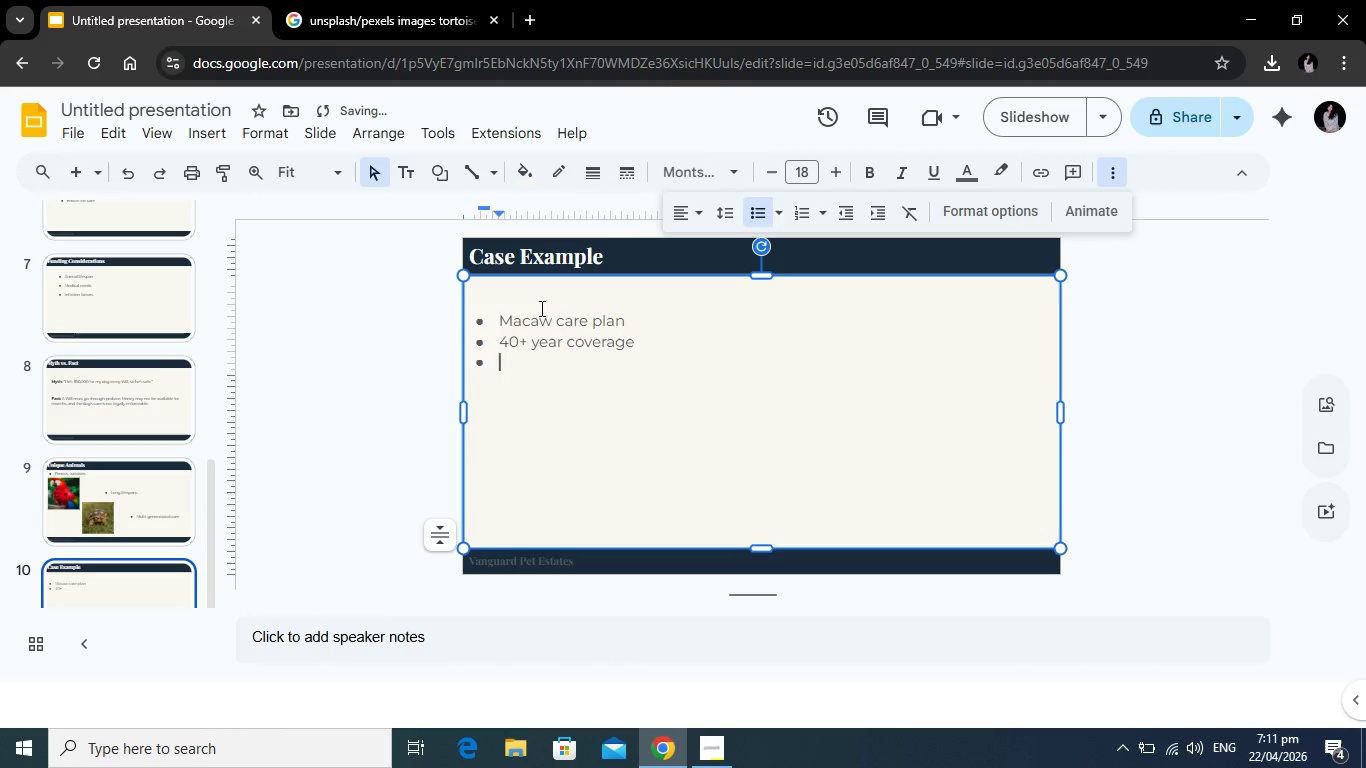 
key(Enter)
 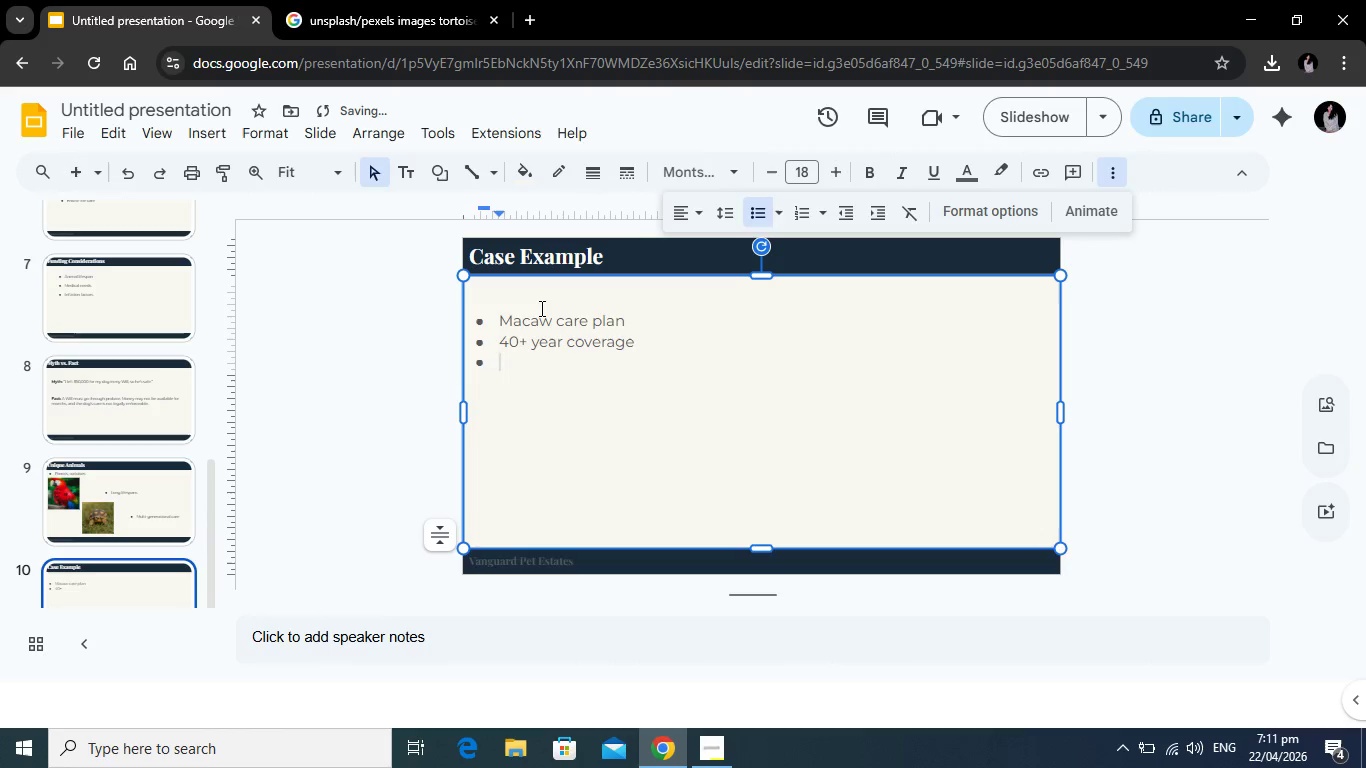 
type(Structured Funding)
 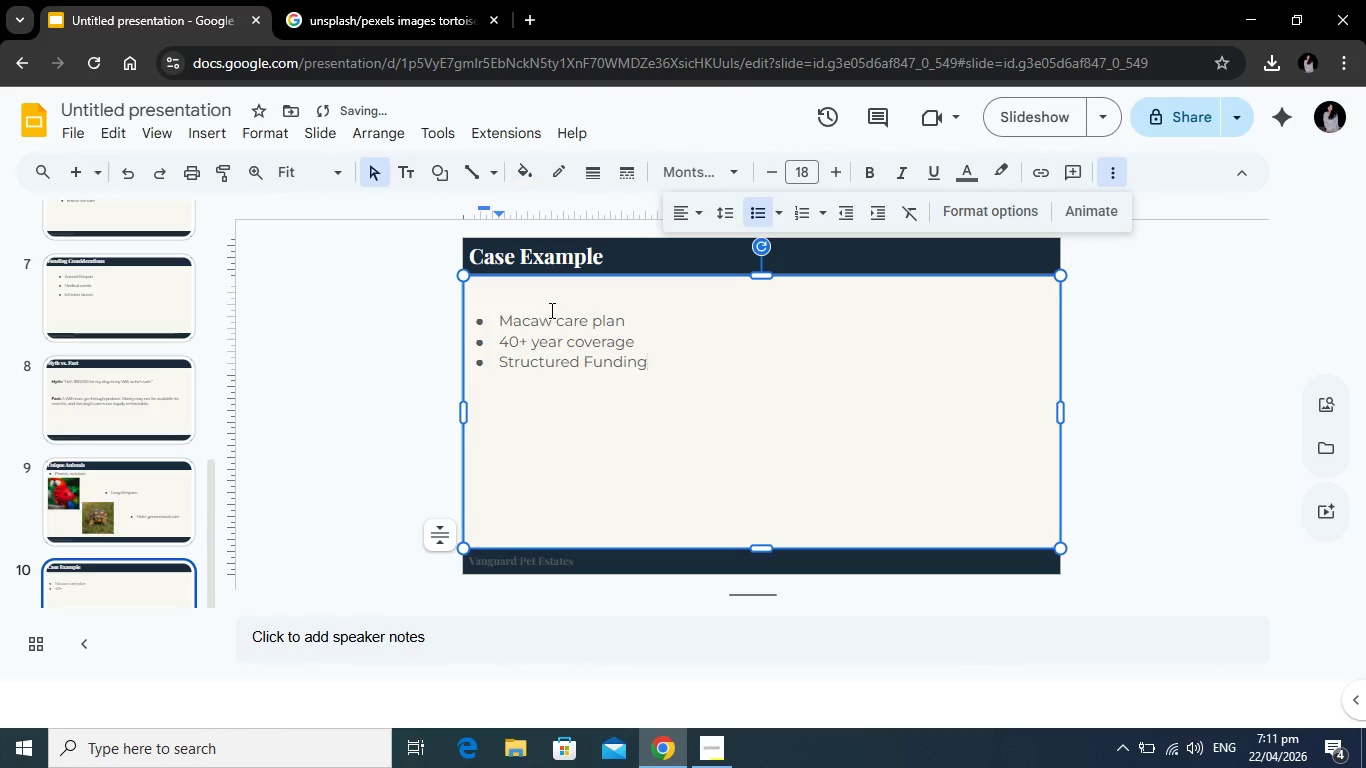 
wait(10.59)
 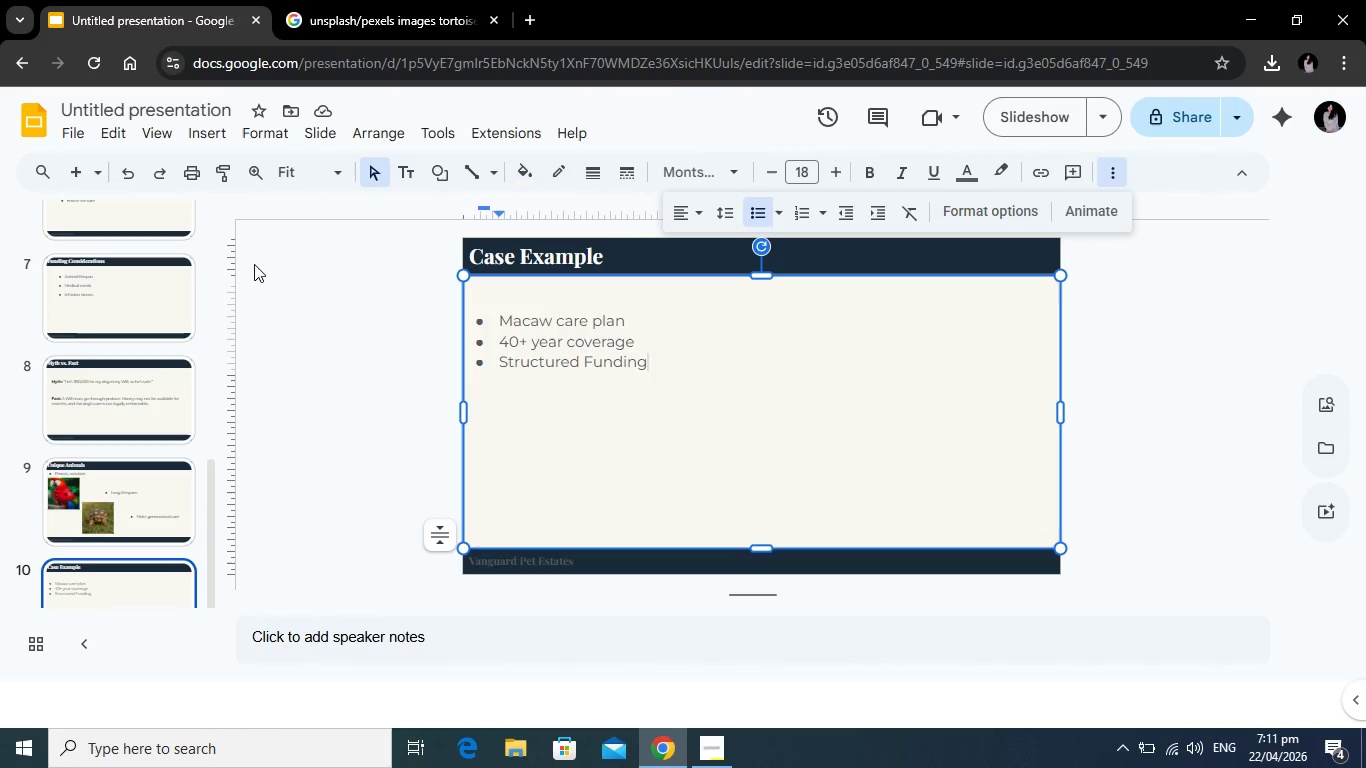 
left_click_drag(start_coordinate=[660, 366], to_coordinate=[499, 317])
 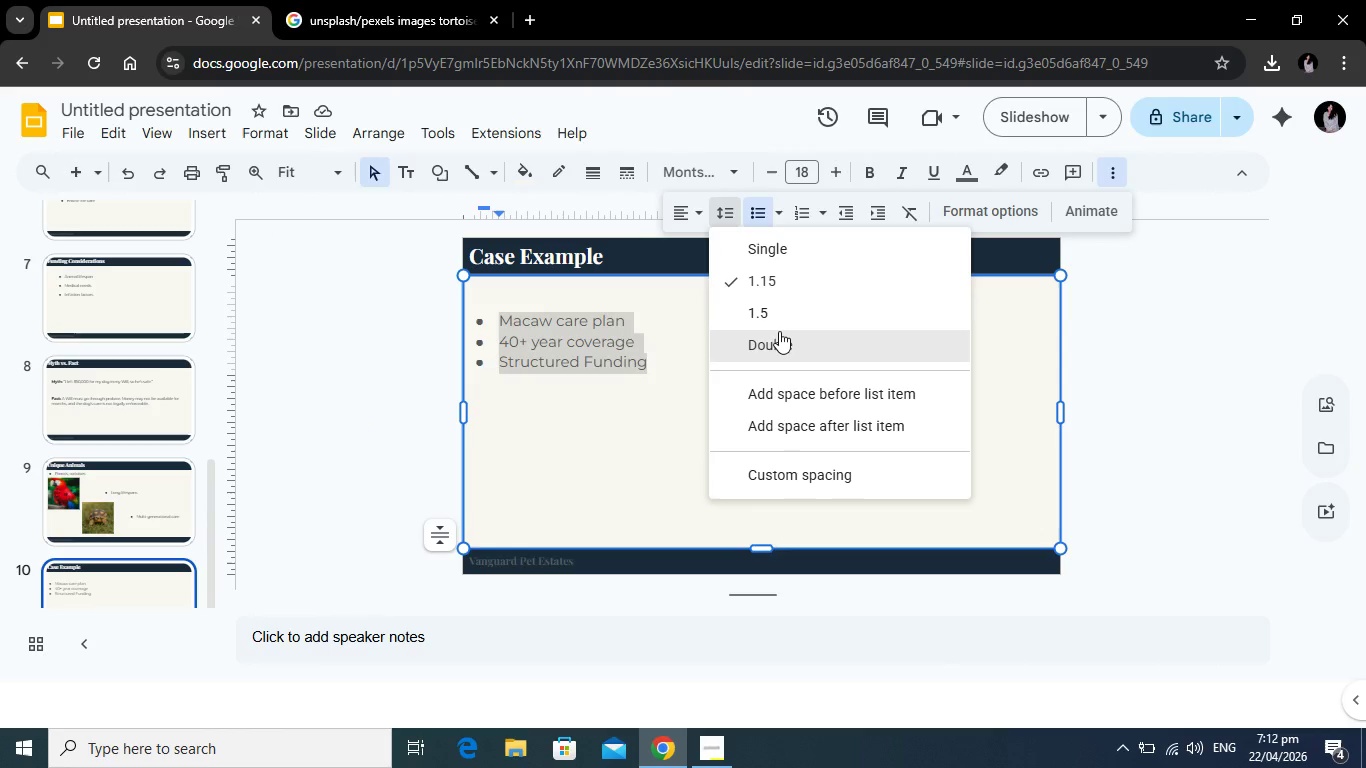 
left_click([775, 341])
 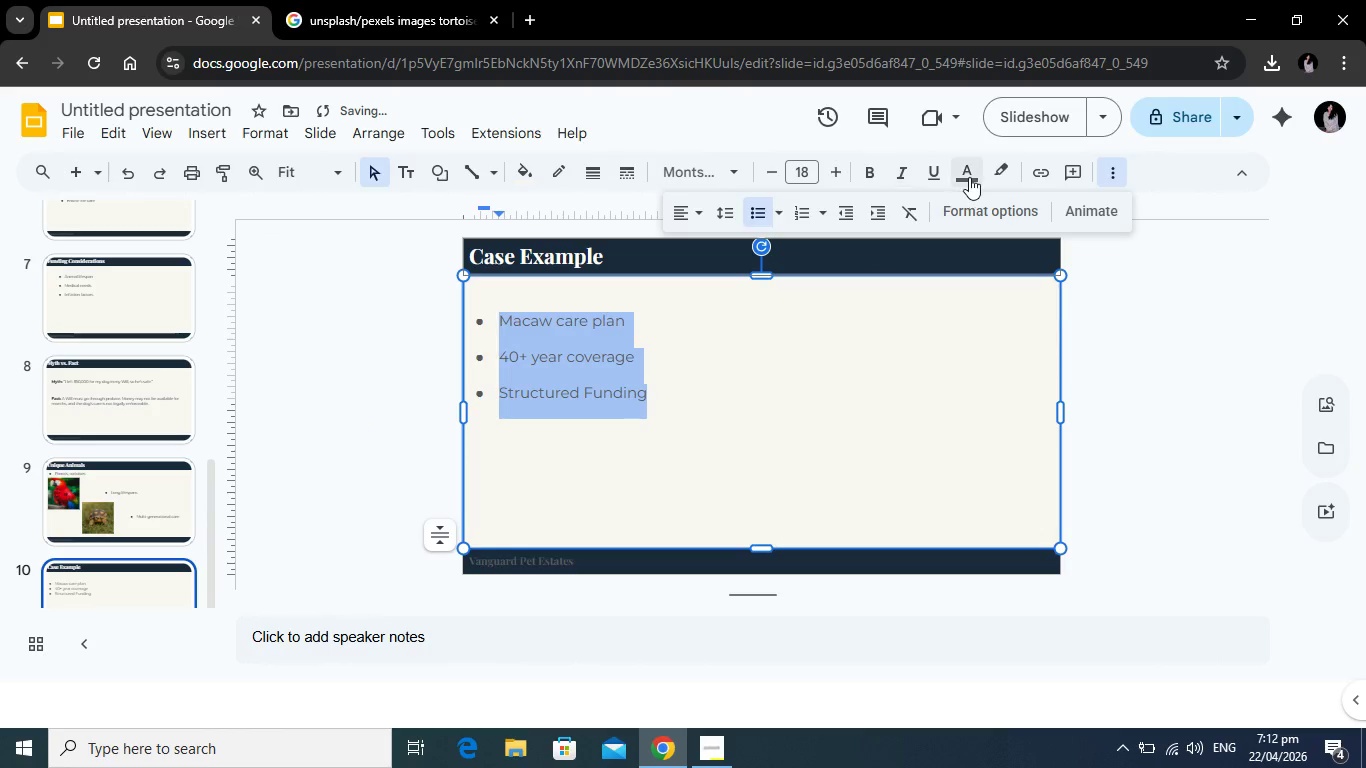 
left_click([969, 177])
 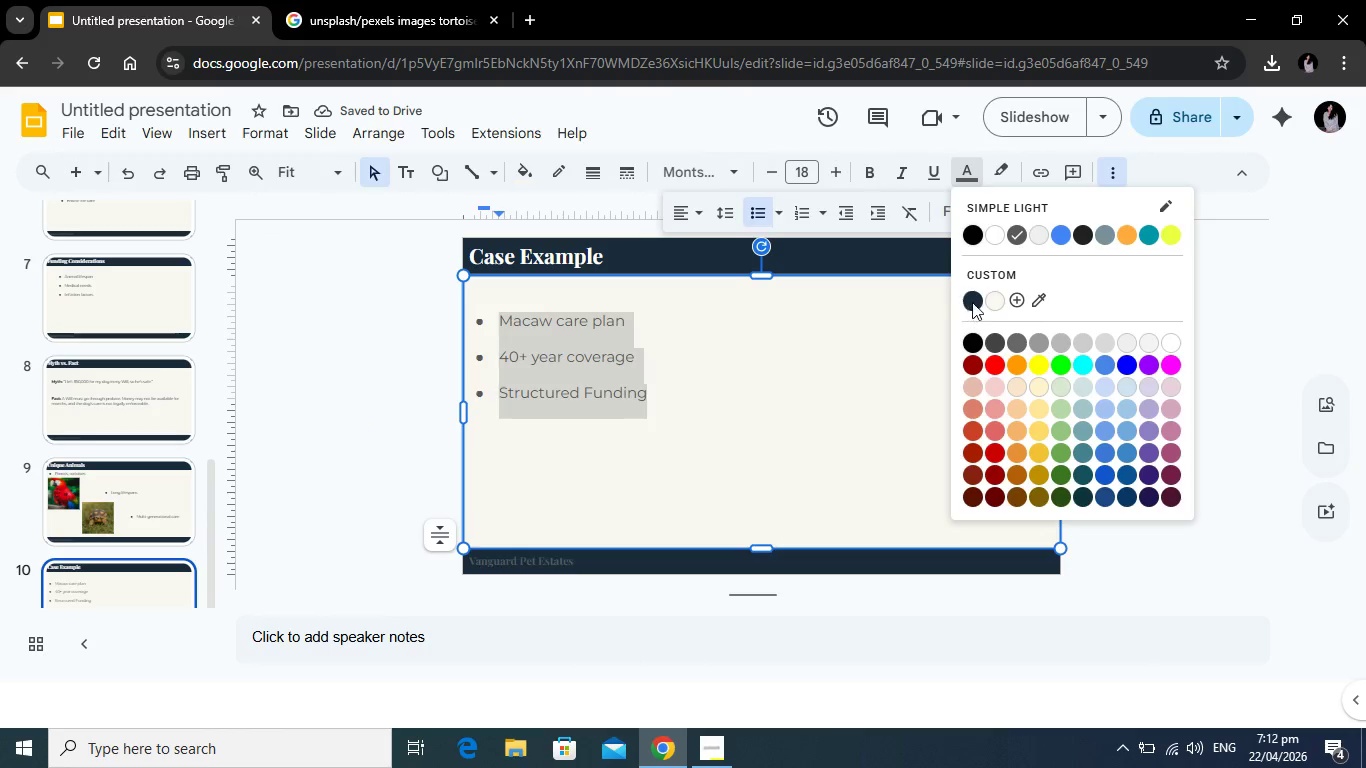 
left_click([972, 302])
 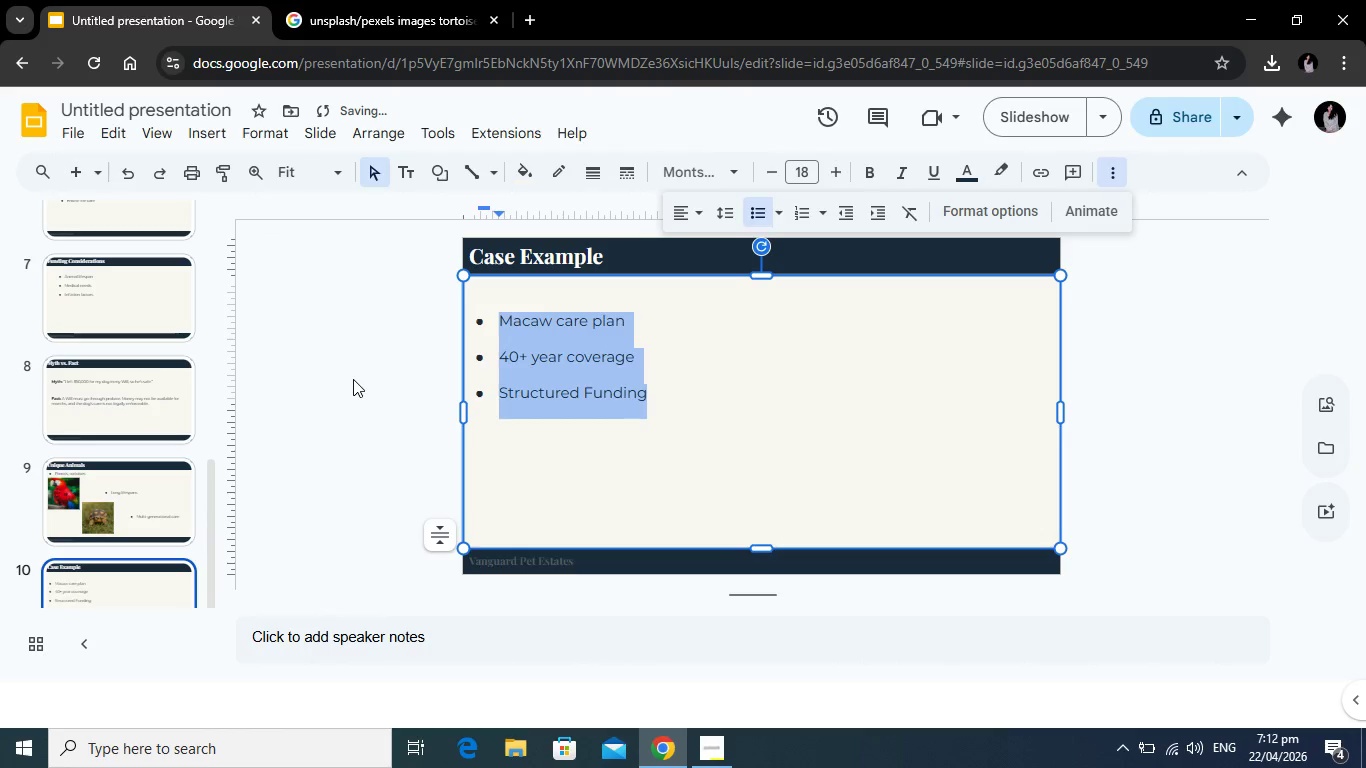 
left_click([353, 379])
 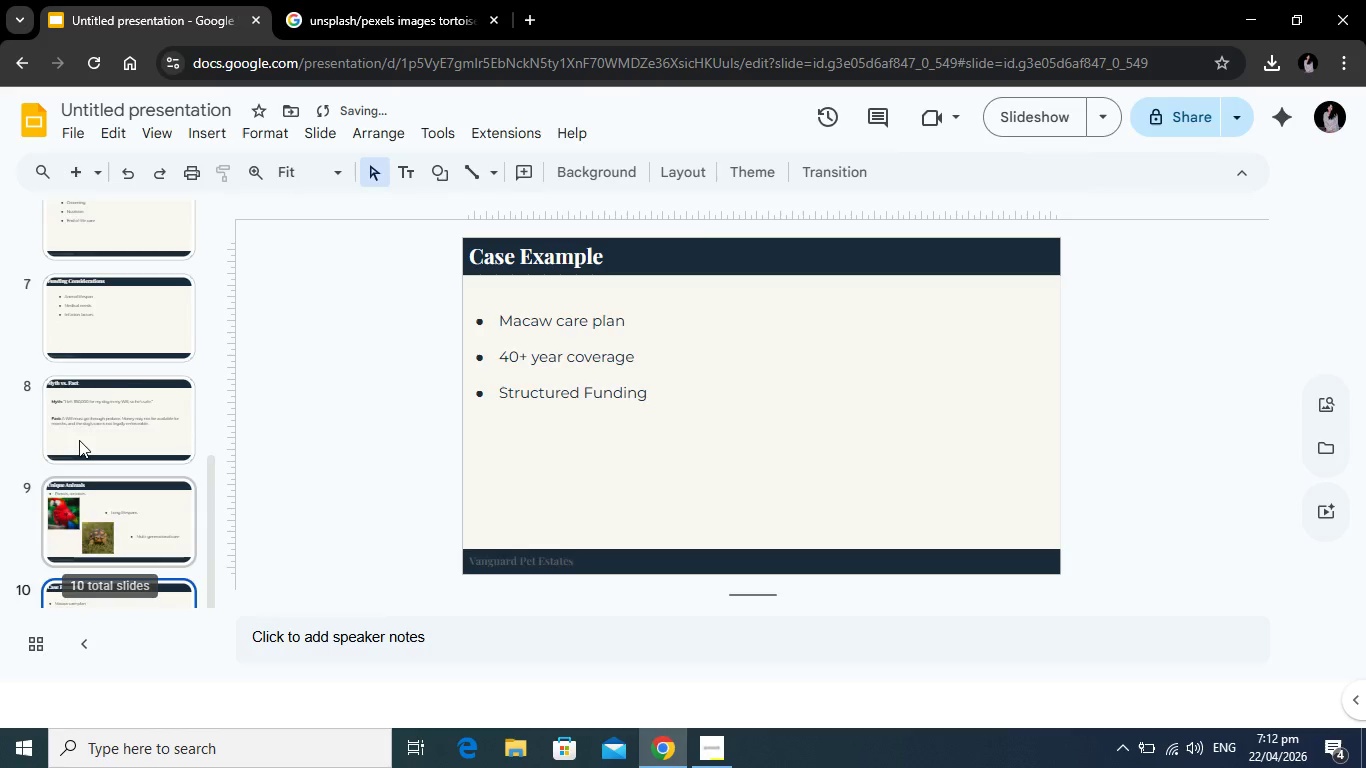 
scroll: coordinate [96, 434], scroll_direction: up, amount: 8.0
 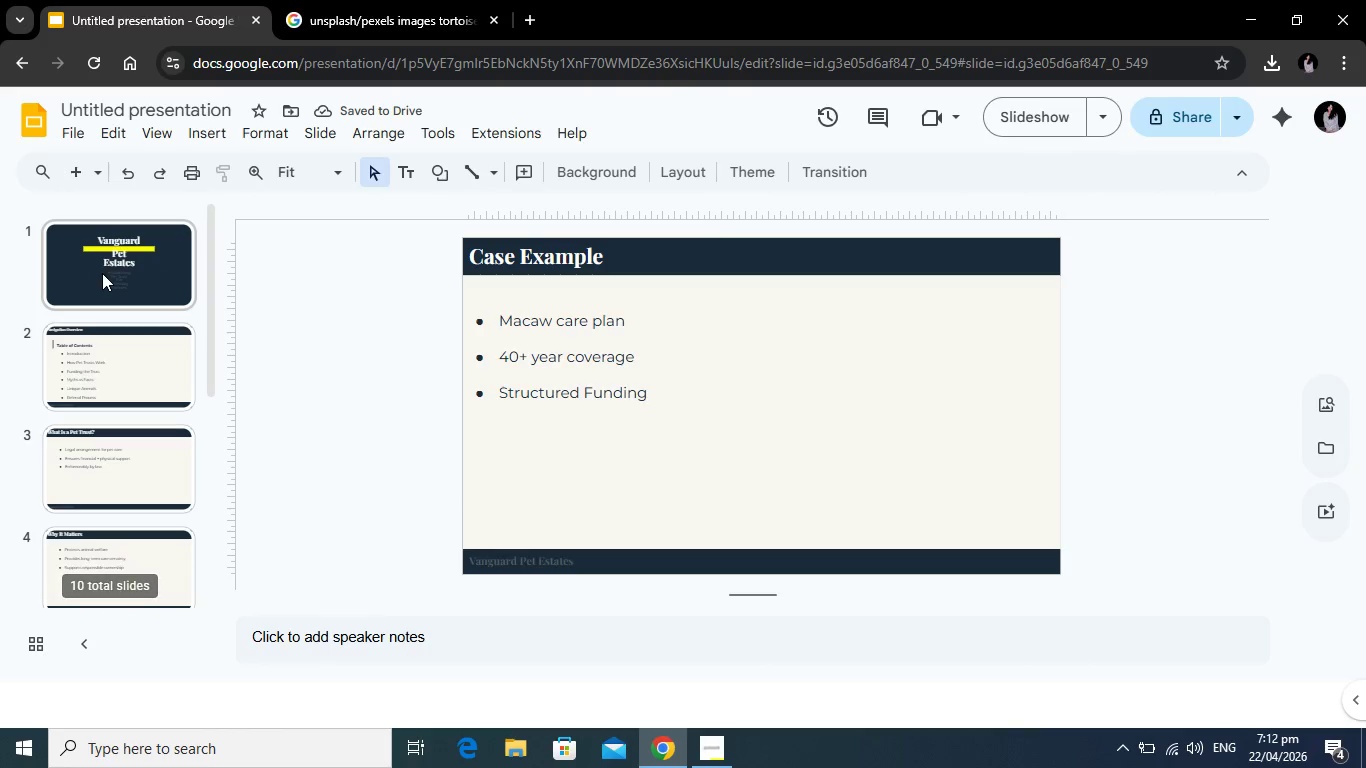 
left_click([102, 273])
 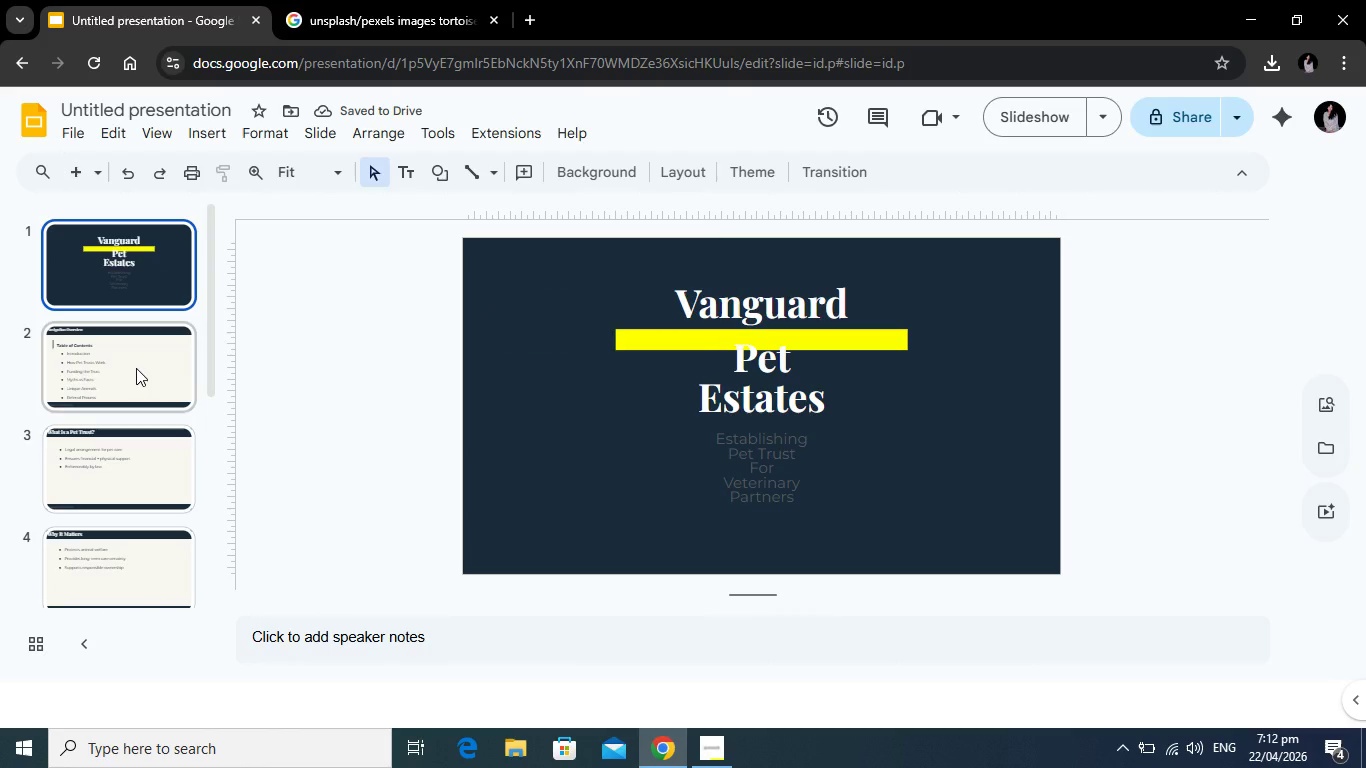 
left_click([136, 368])
 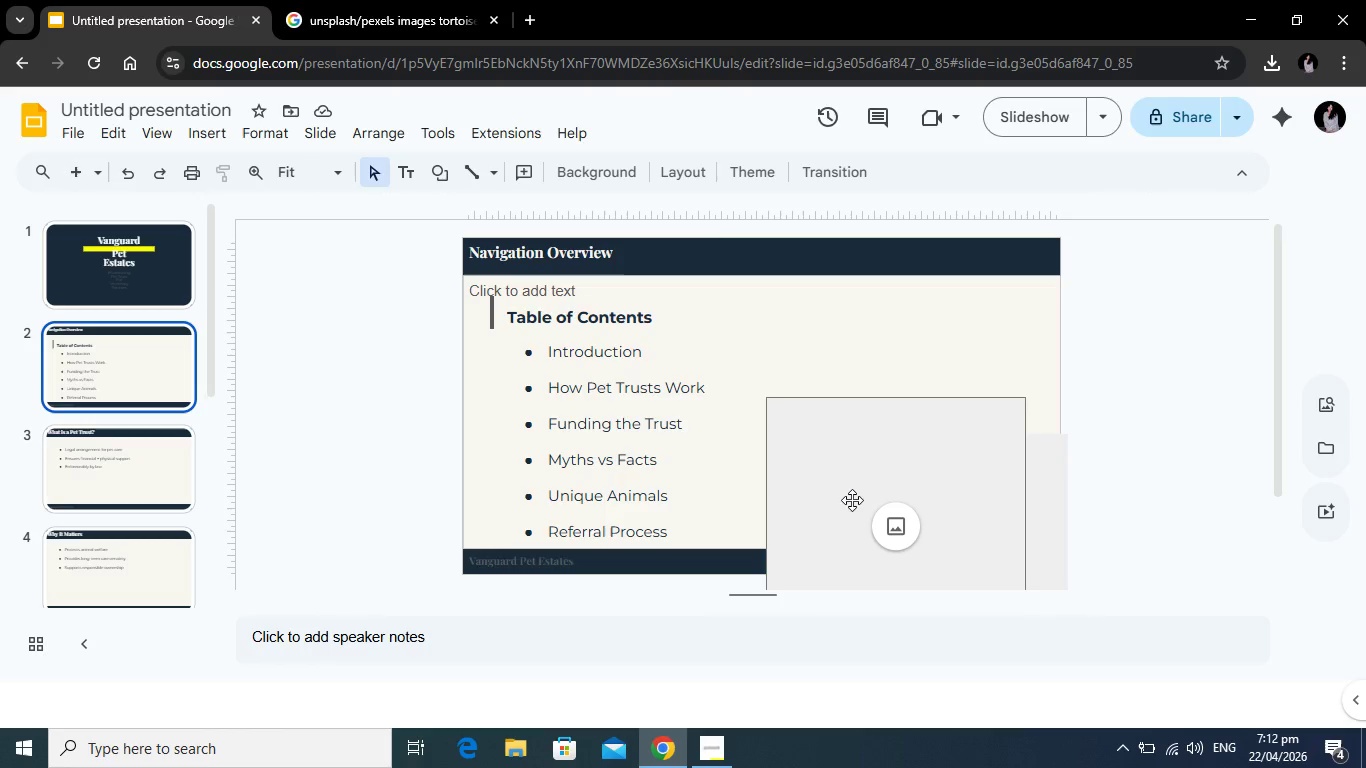 
left_click([854, 494])
 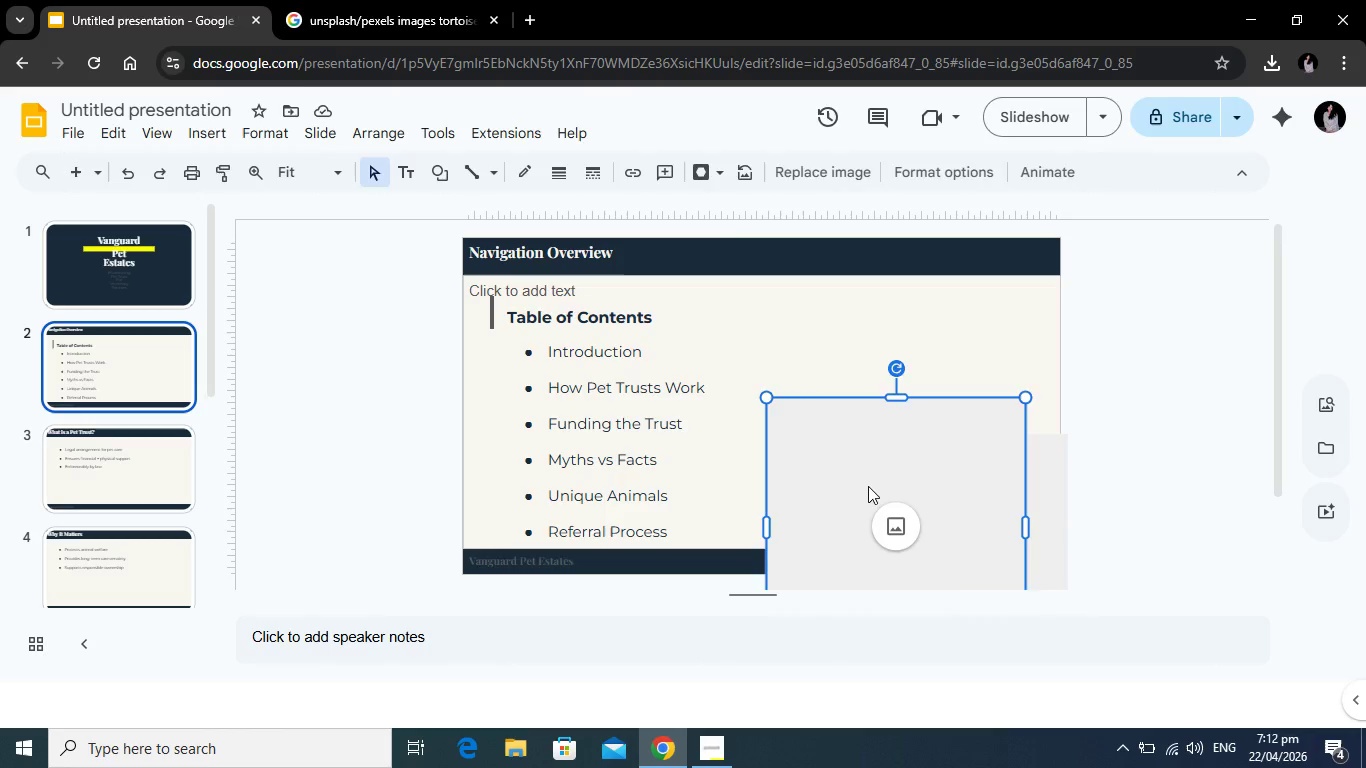 
key(Backspace)
 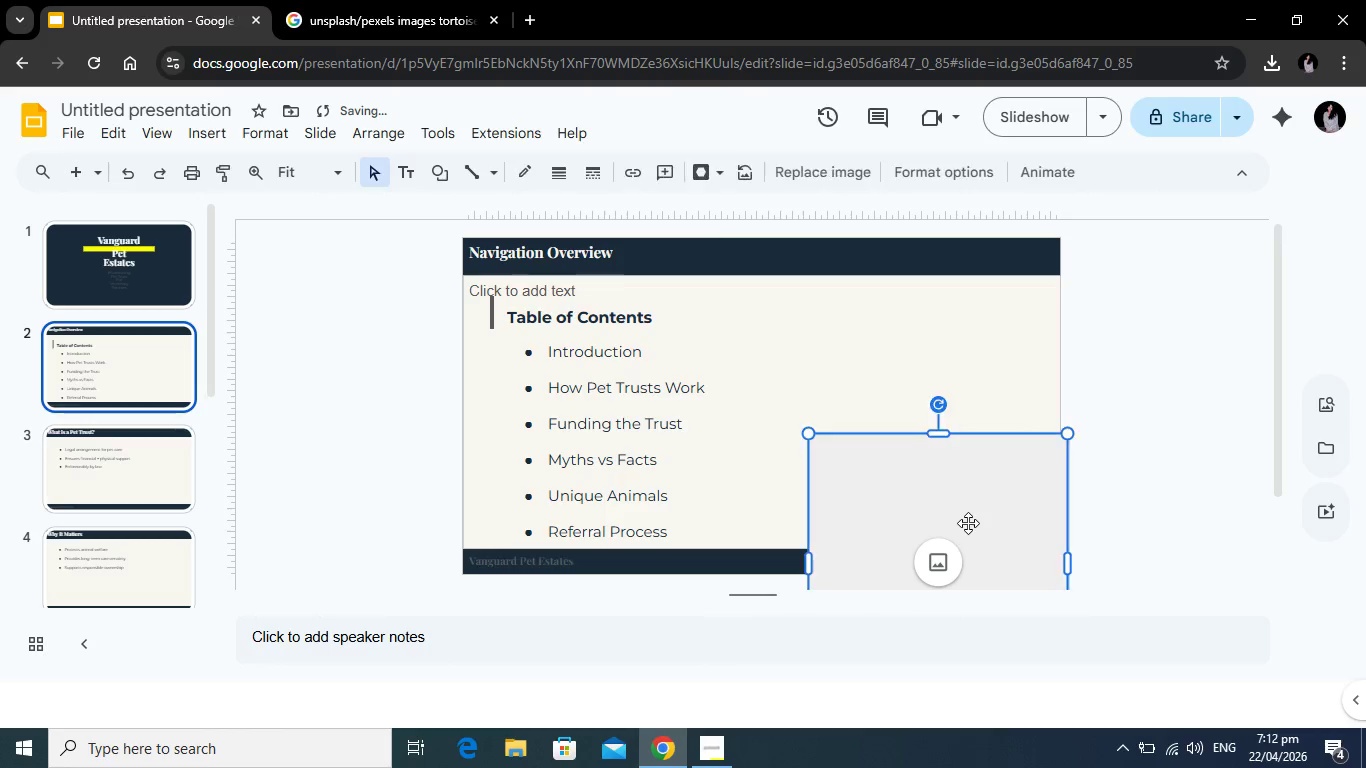 
left_click([968, 523])
 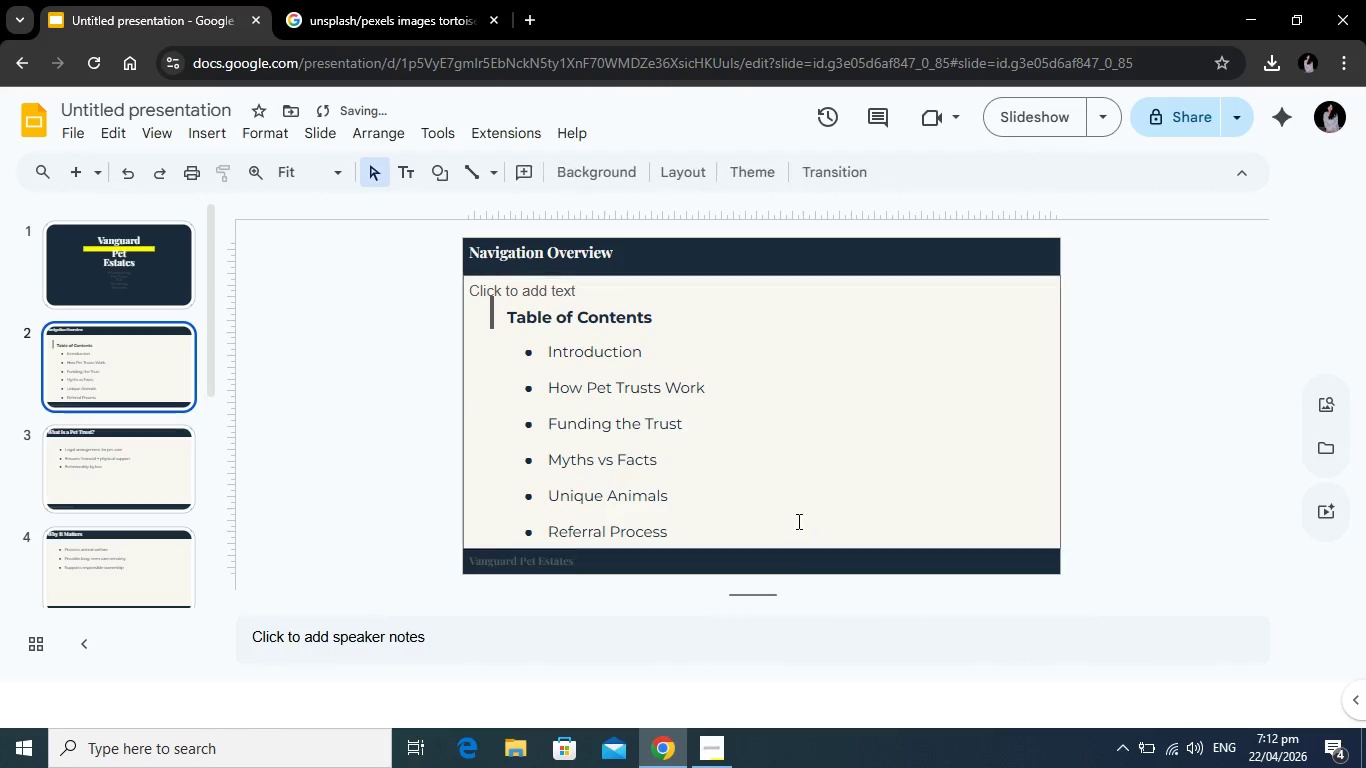 
key(Backspace)
 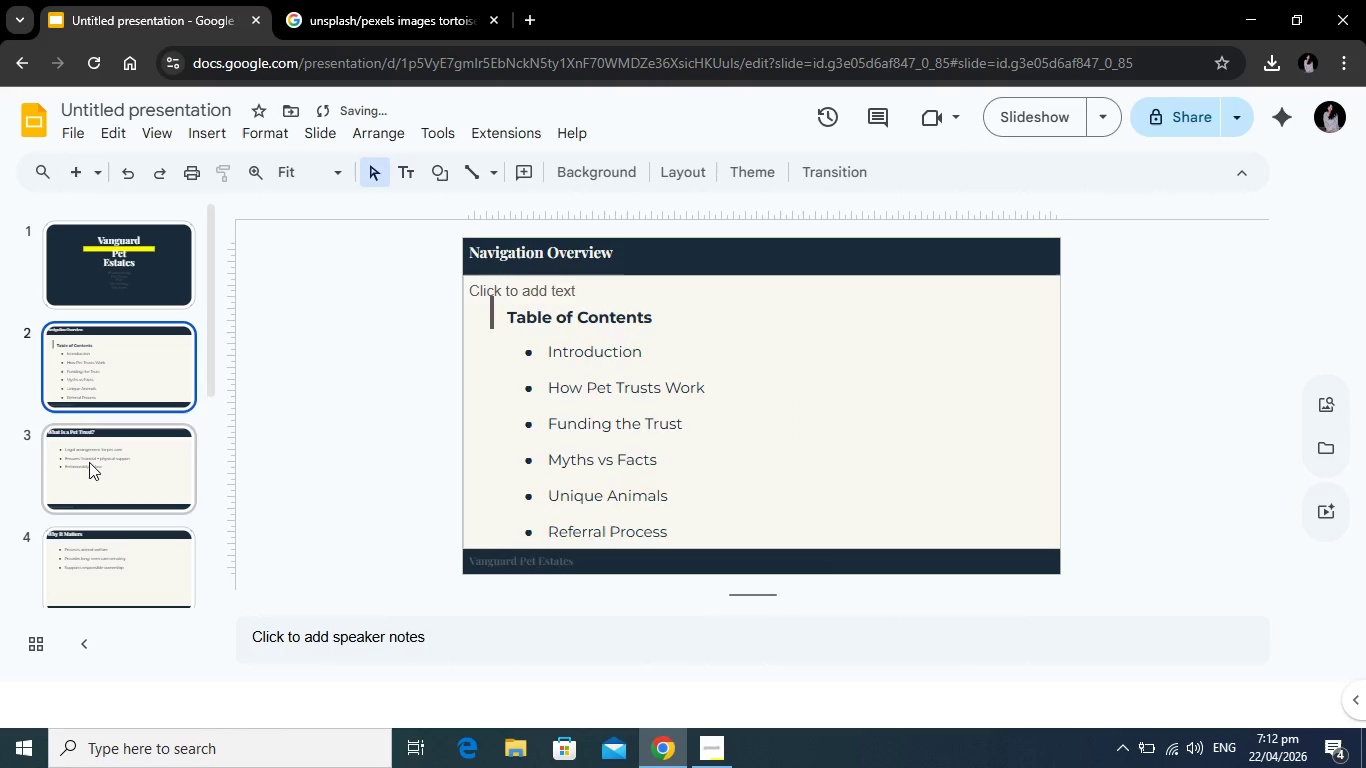 
left_click([89, 462])
 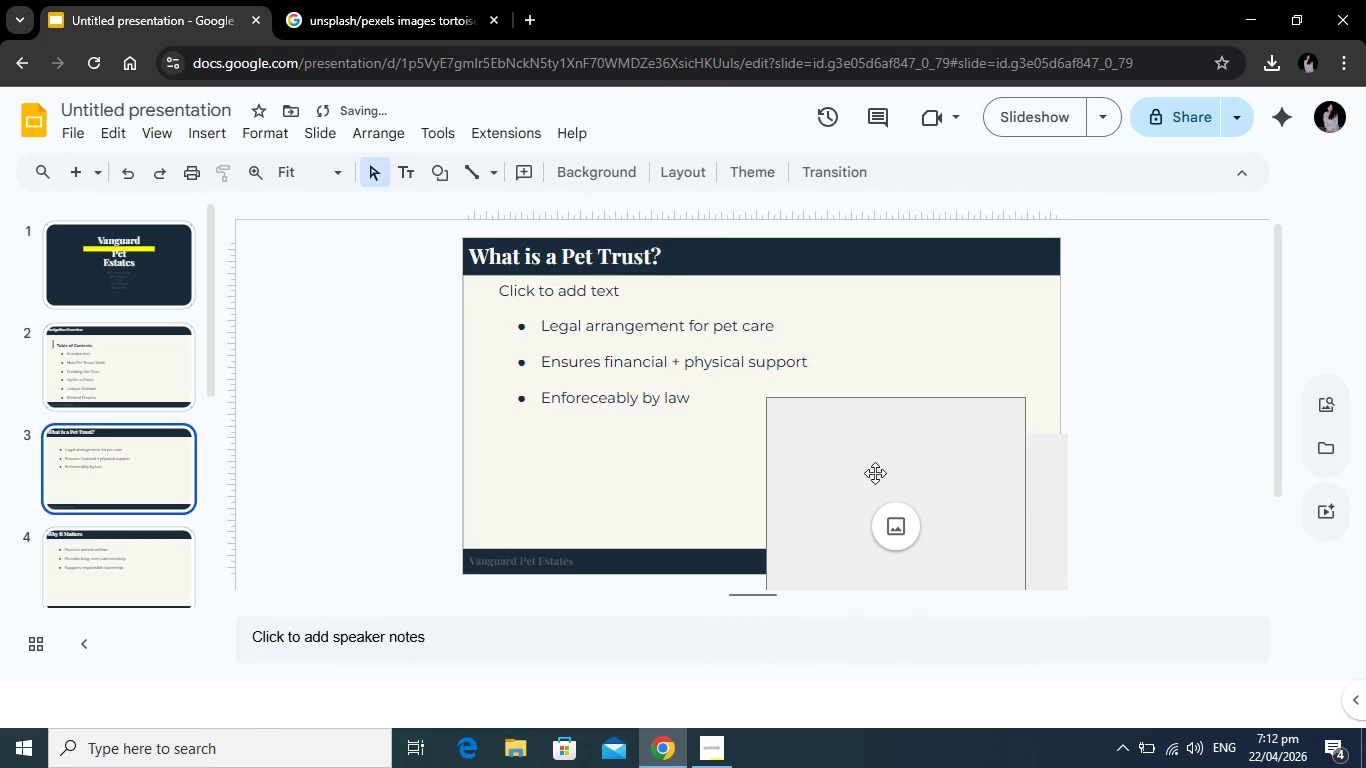 
left_click([875, 473])
 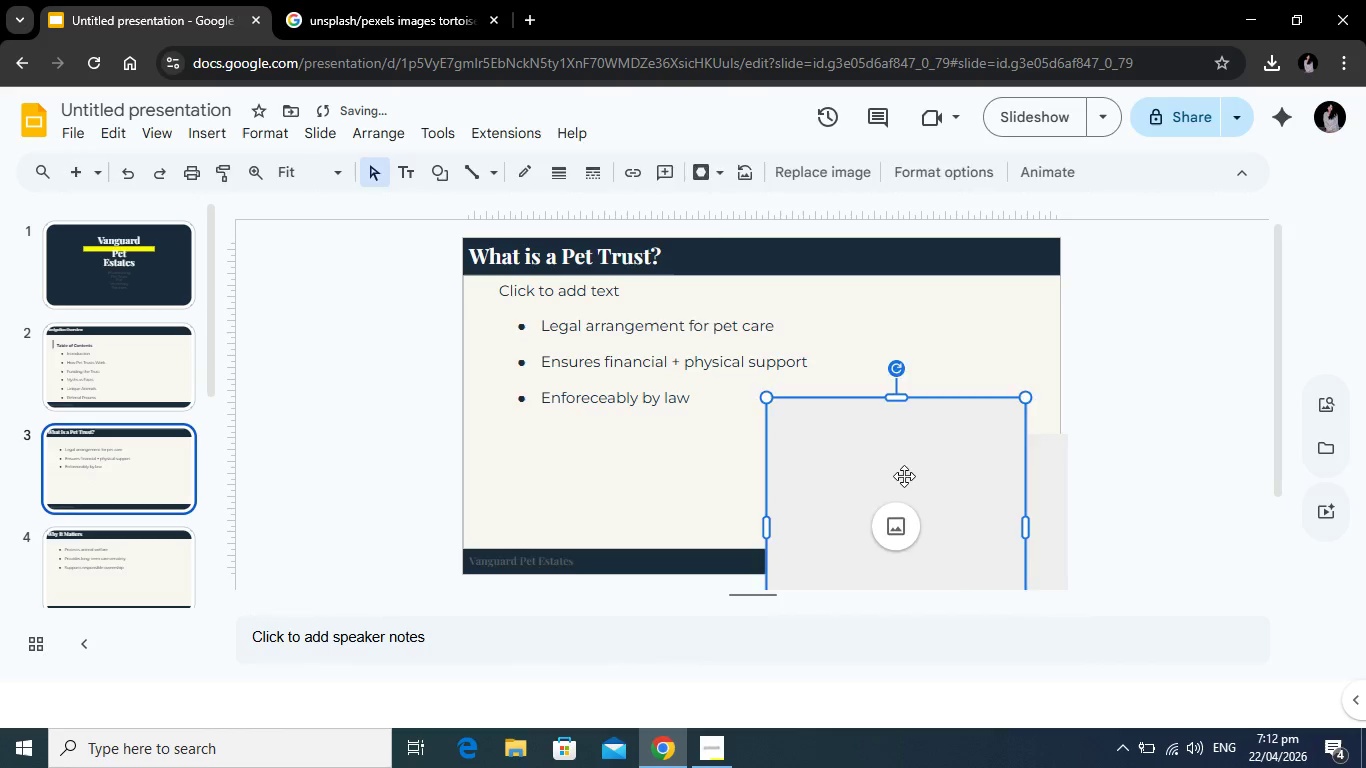 
key(Backspace)
 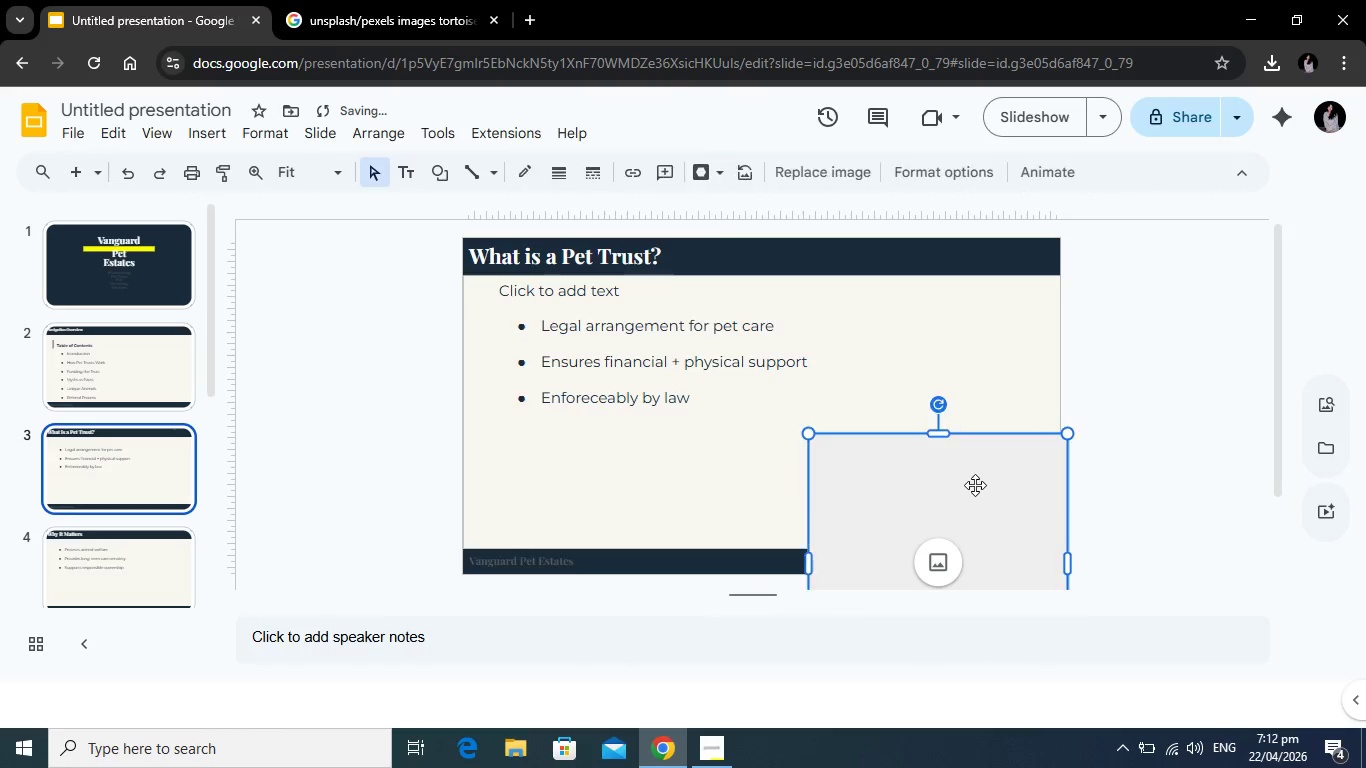 
left_click([975, 485])
 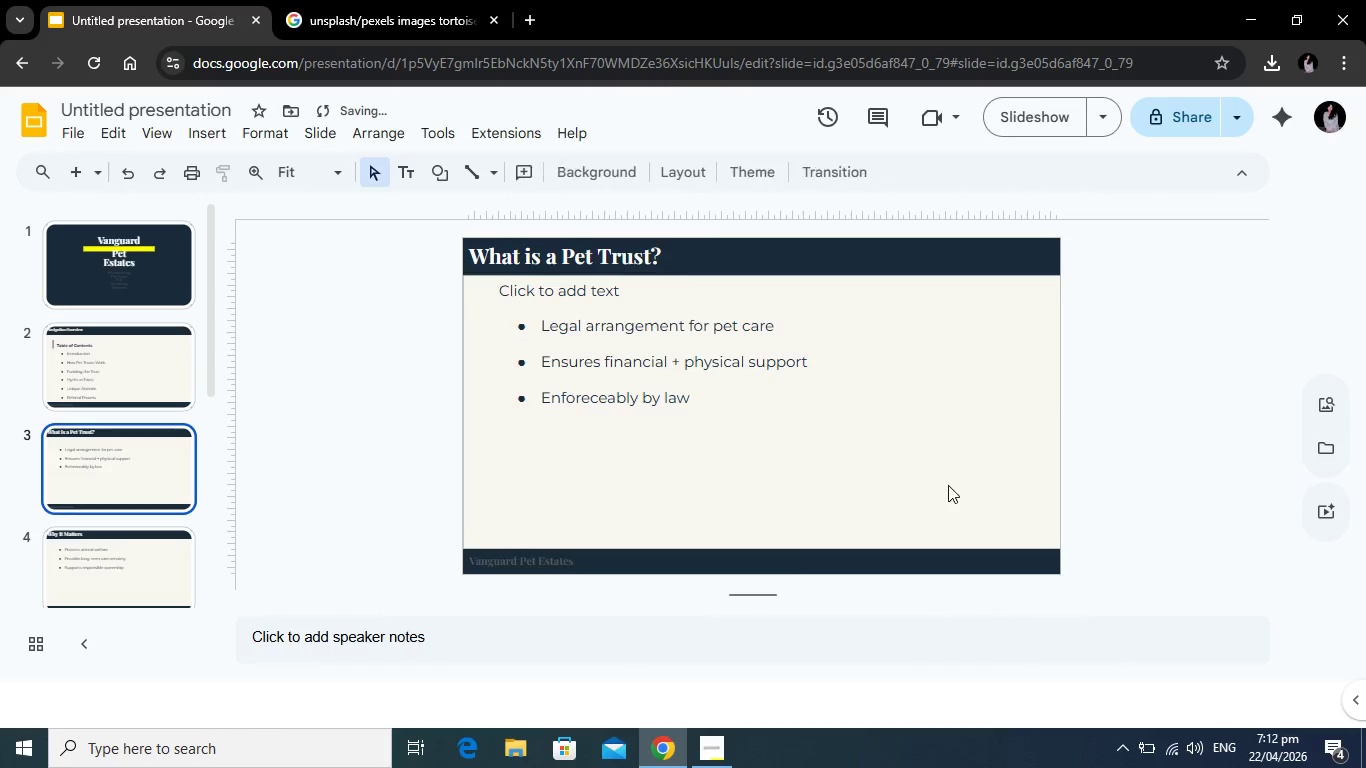 
key(Backspace)
 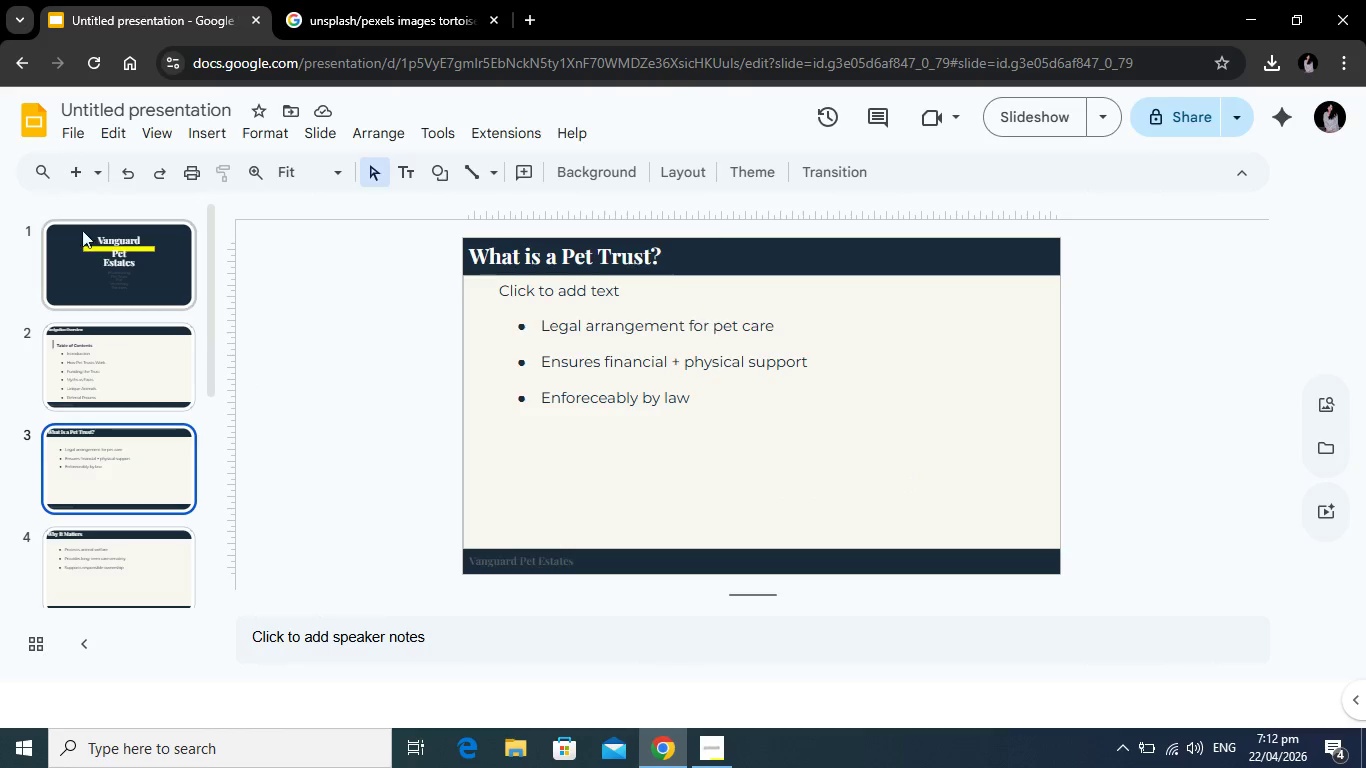 
wait(11.77)
 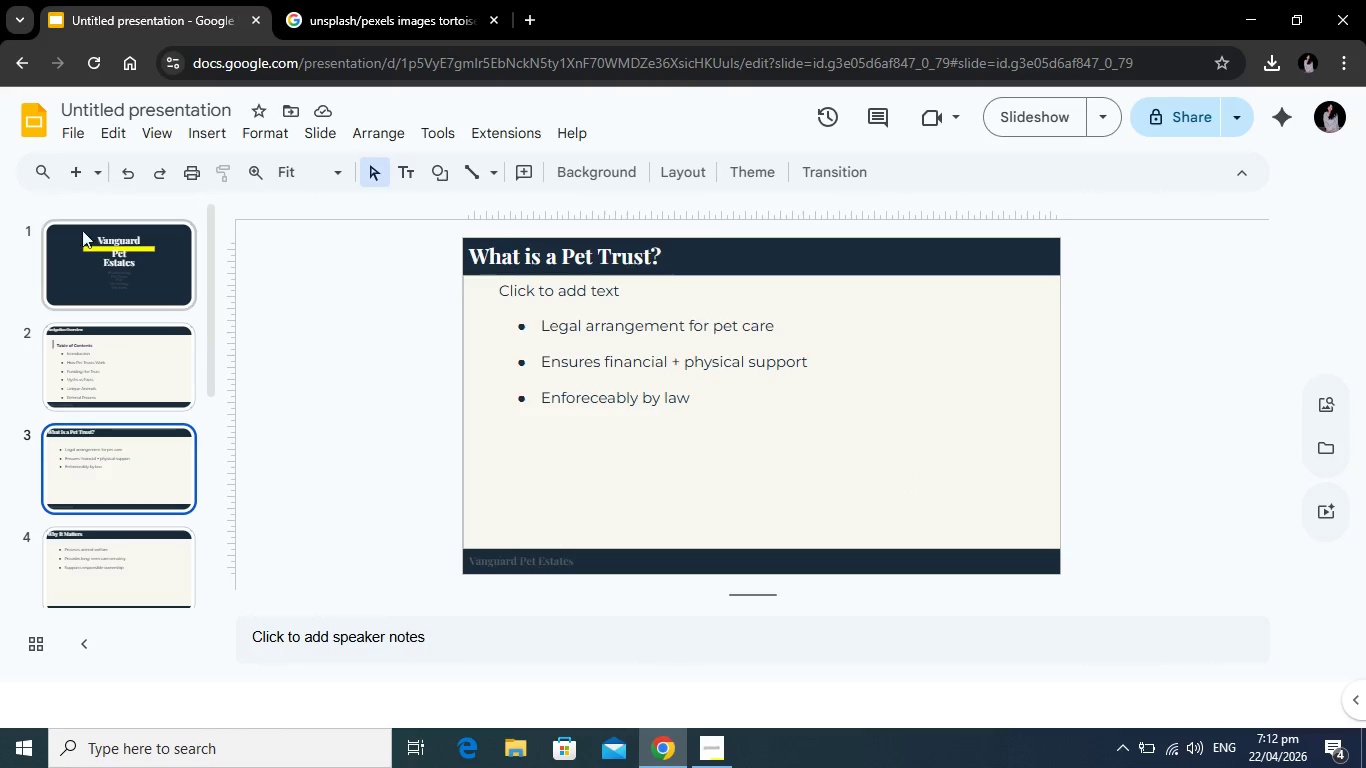 
scroll: coordinate [97, 492], scroll_direction: down, amount: 2.0
 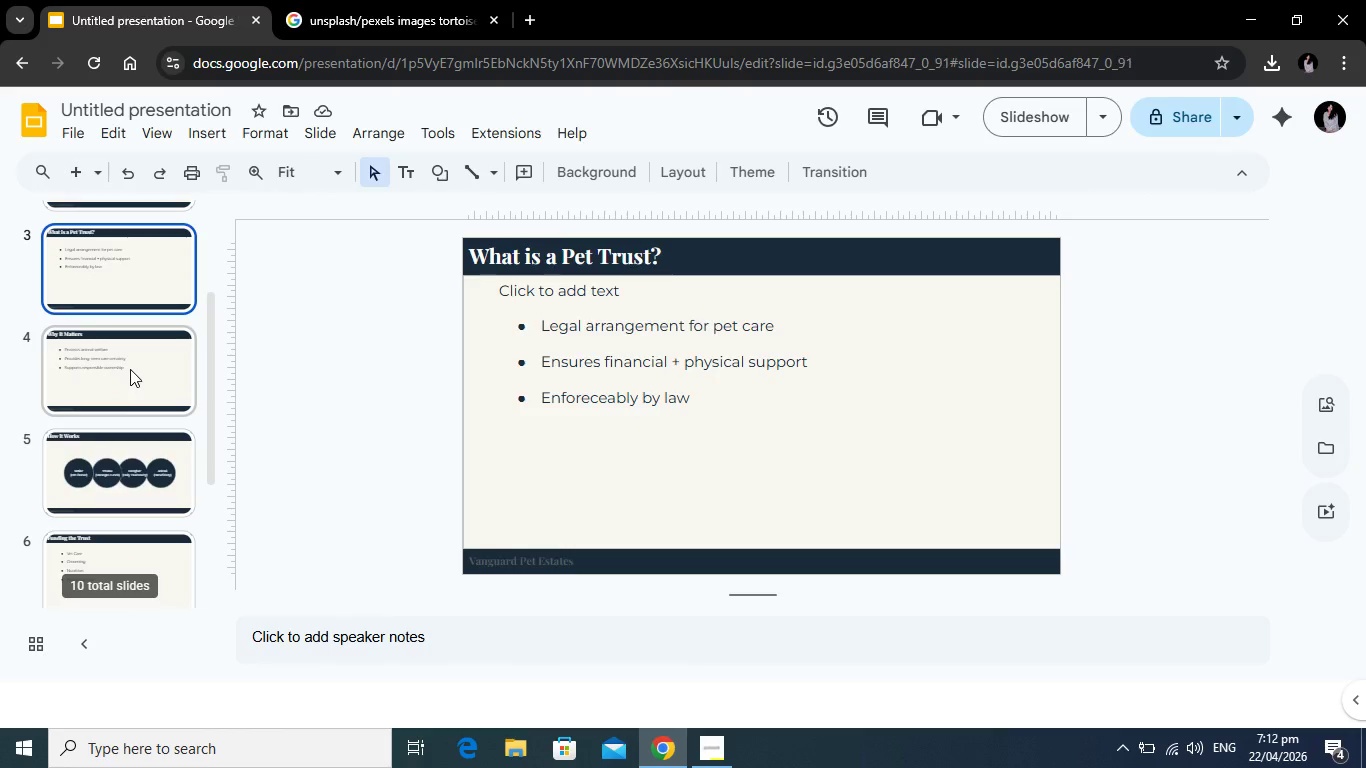 
left_click([129, 370])
 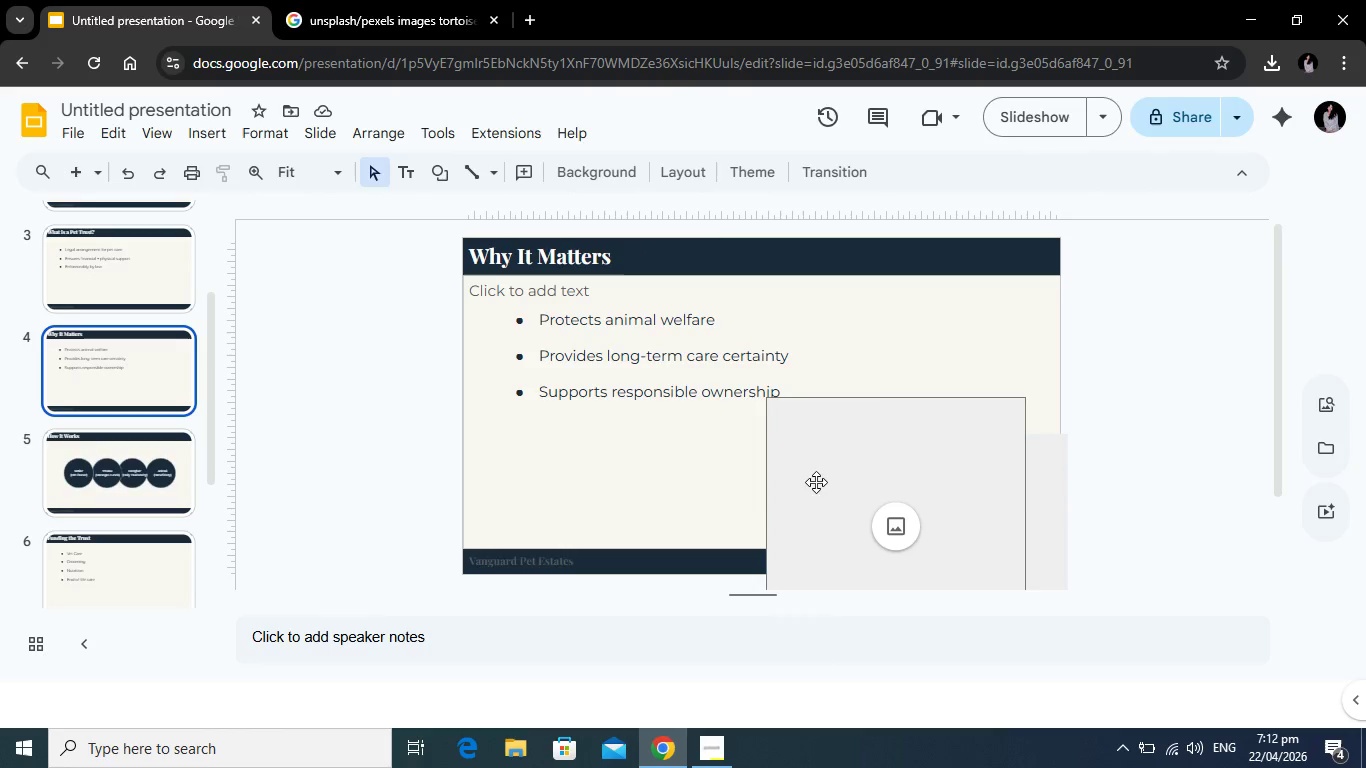 
left_click([816, 482])
 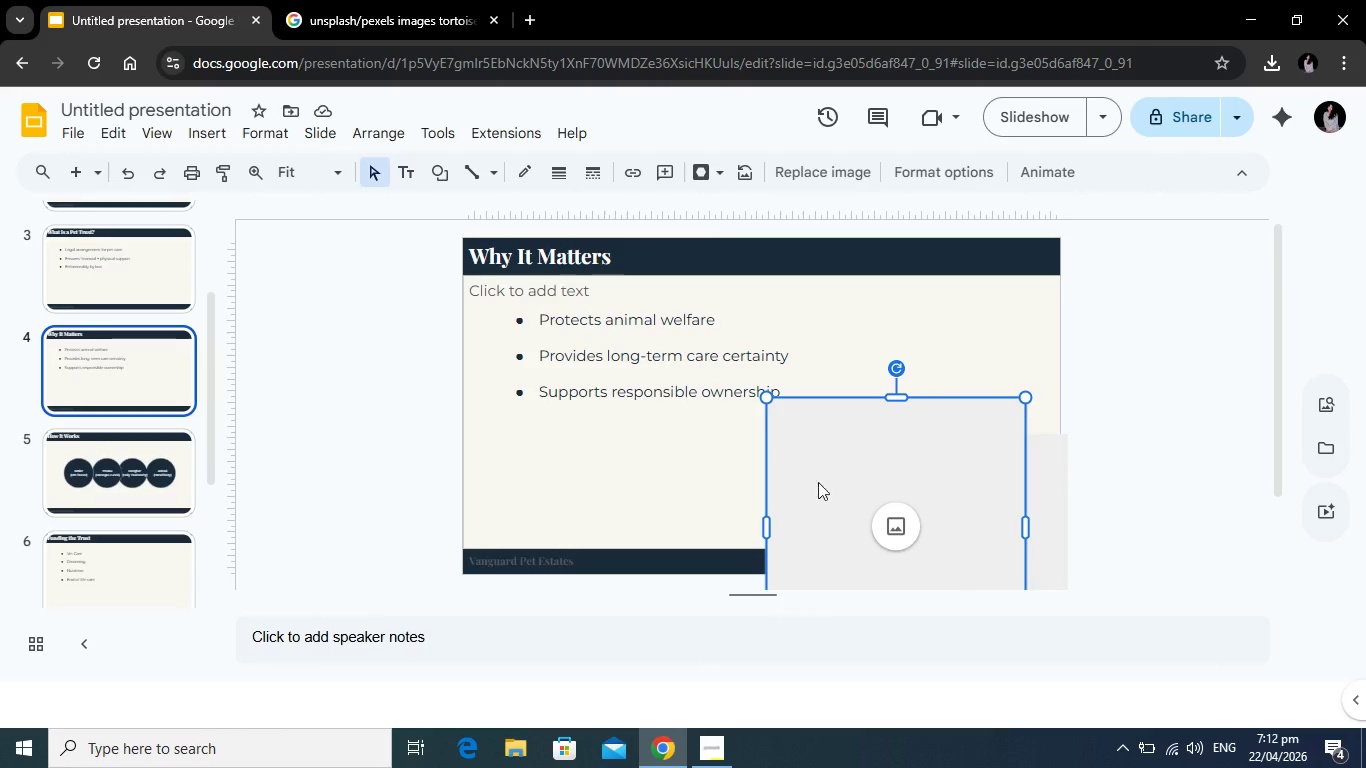 
key(Backspace)
 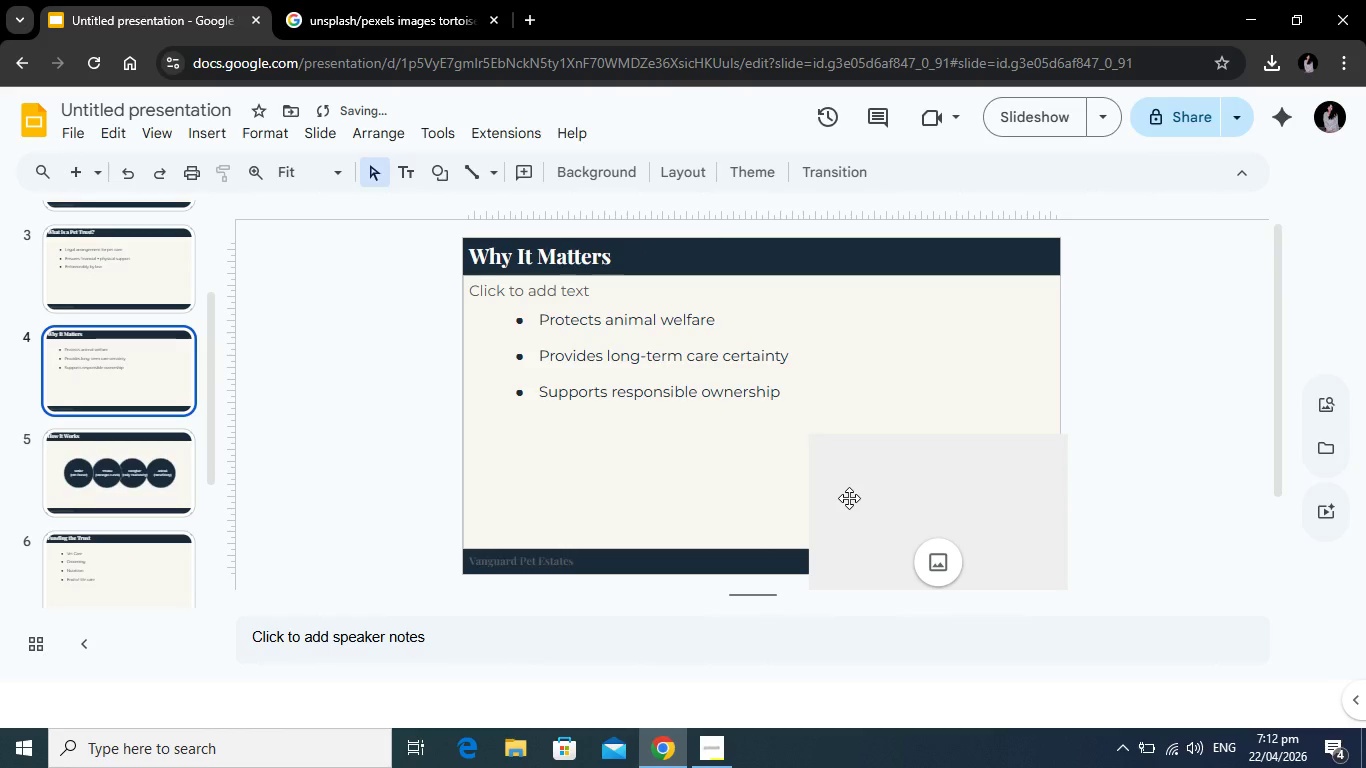 
left_click([849, 498])
 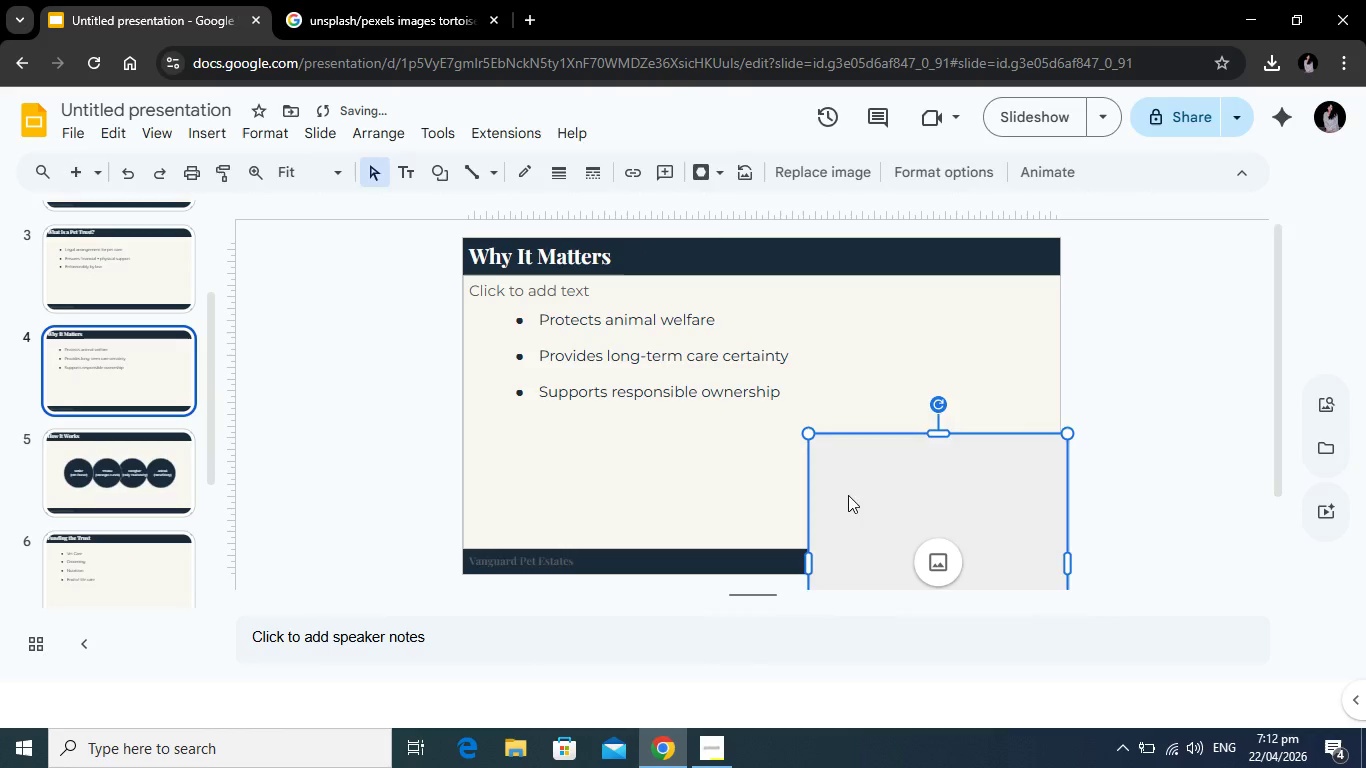 
key(Backspace)
 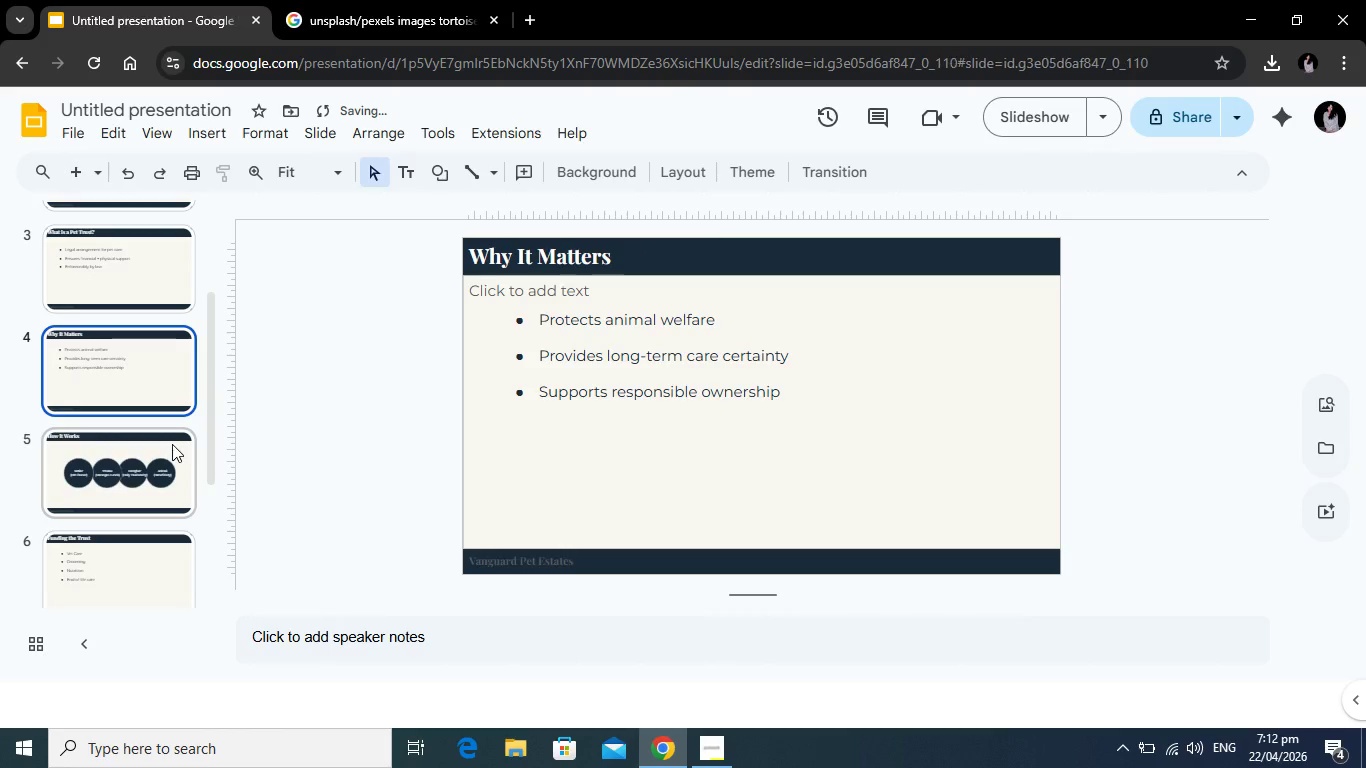 
left_click([172, 444])
 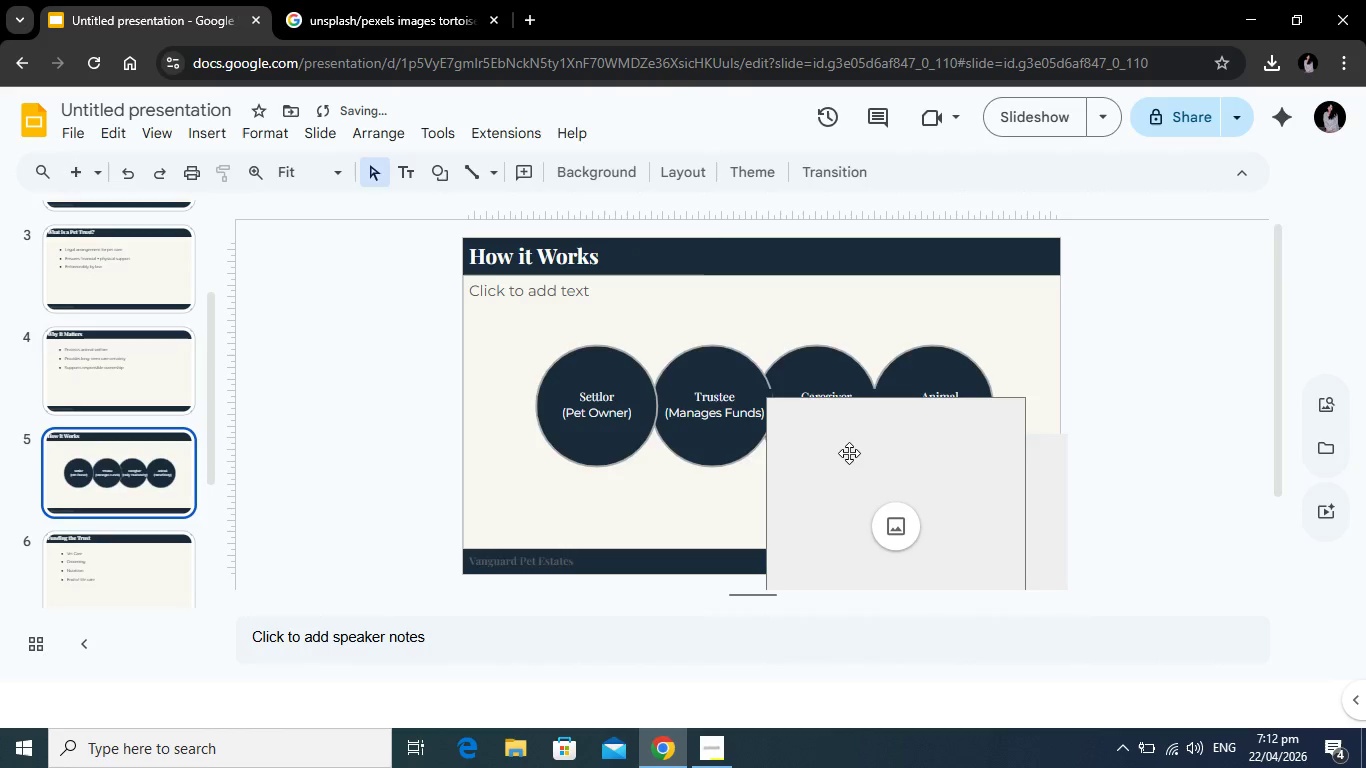 
left_click([849, 453])
 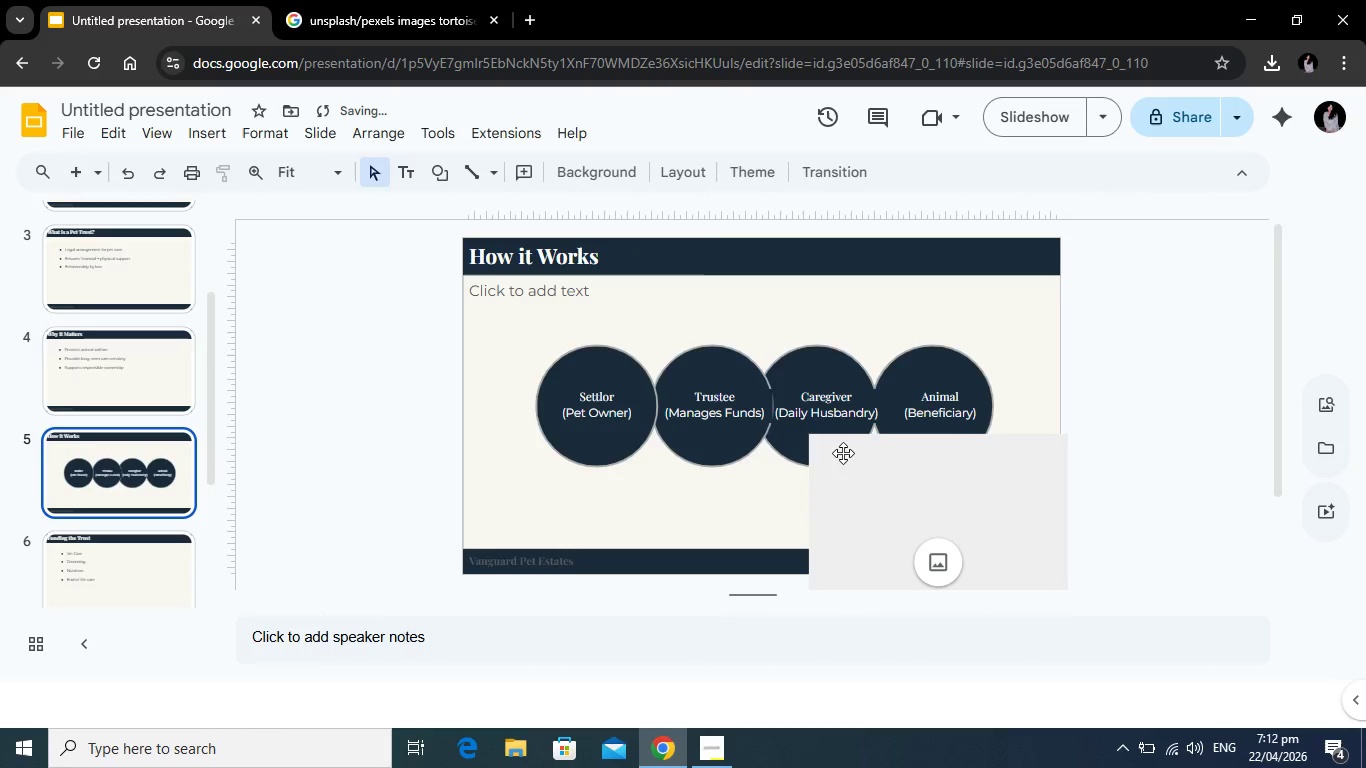 
key(Backspace)
 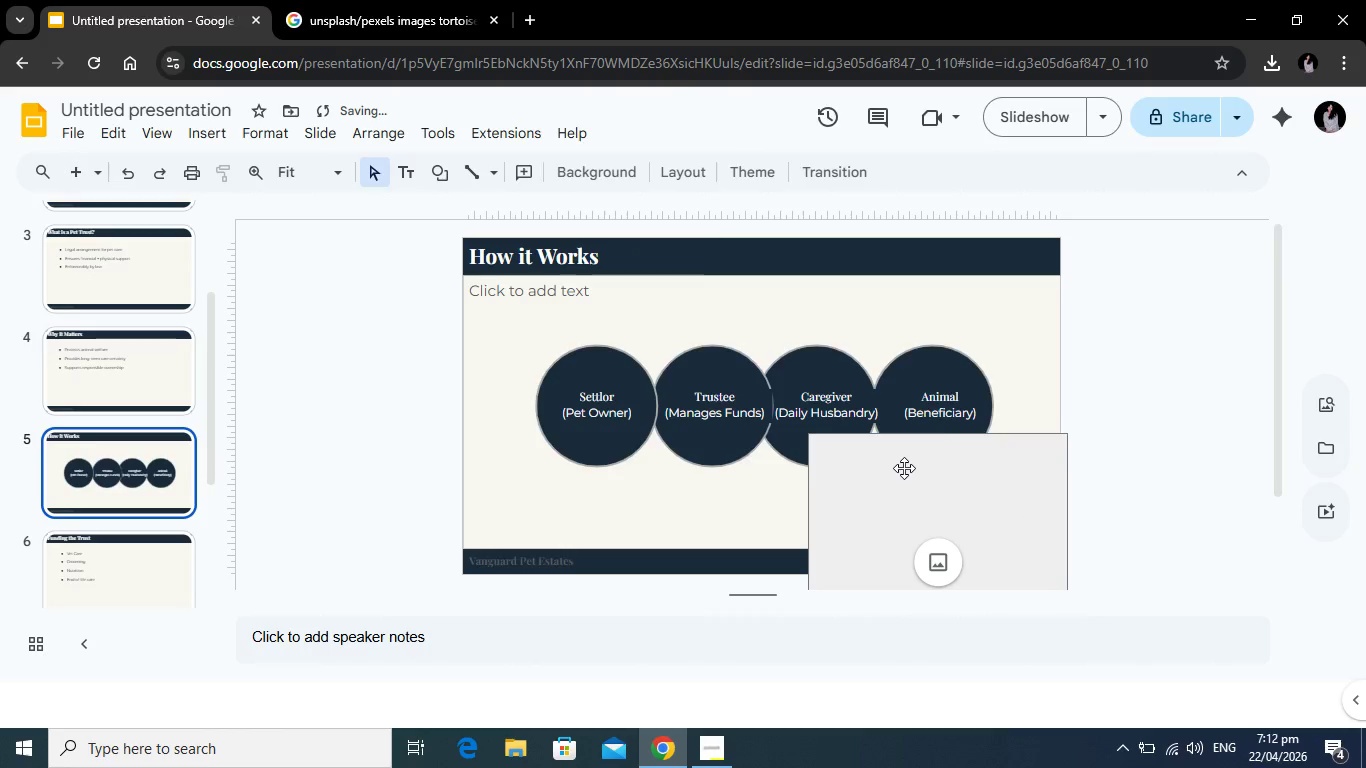 
left_click([904, 468])
 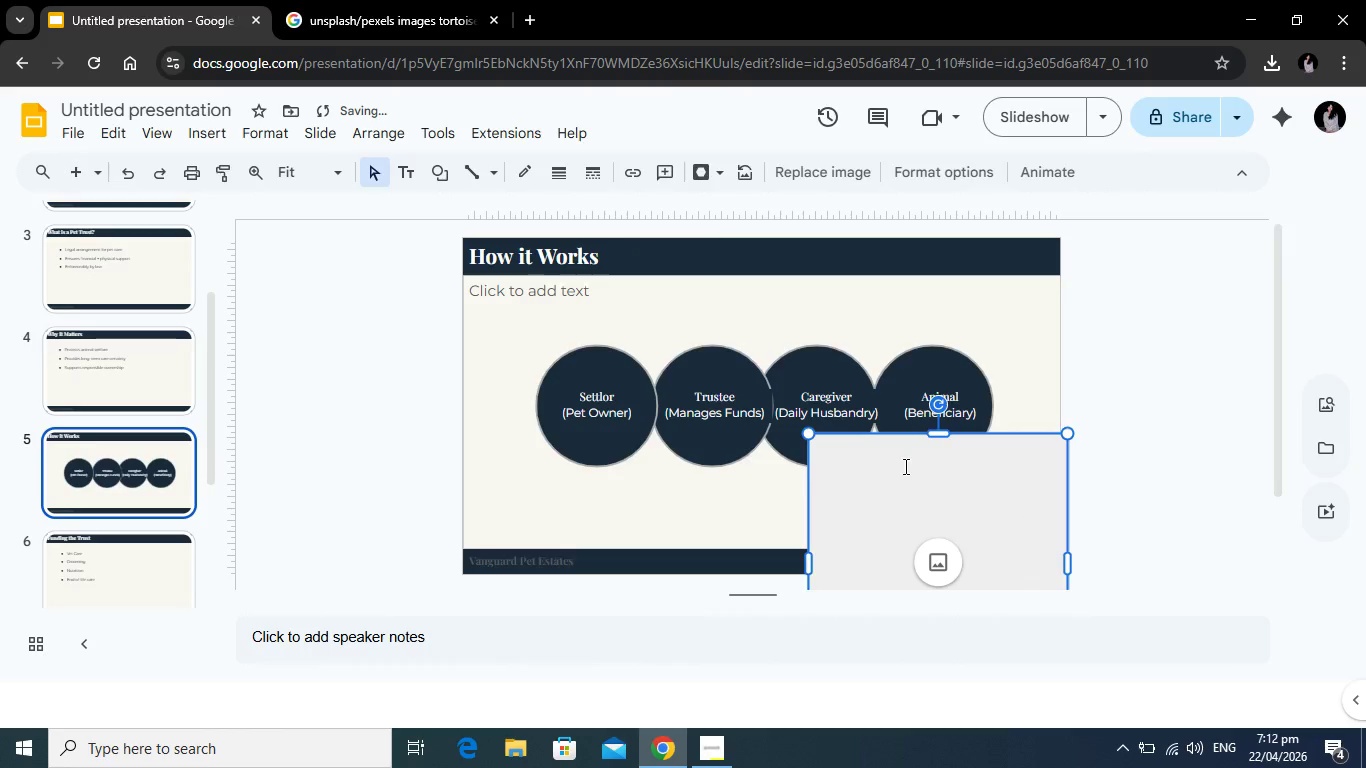 
key(Backspace)
 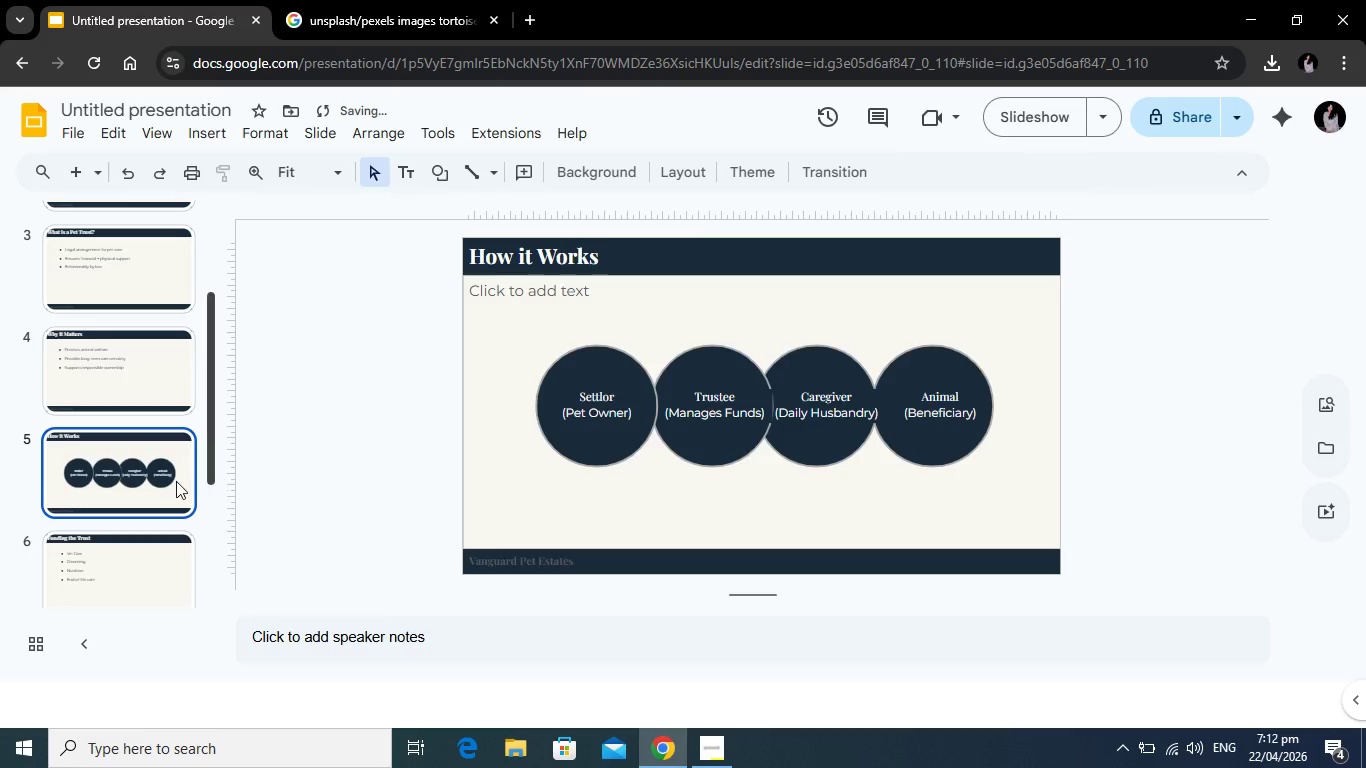 
scroll: coordinate [42, 415], scroll_direction: down, amount: 3.0
 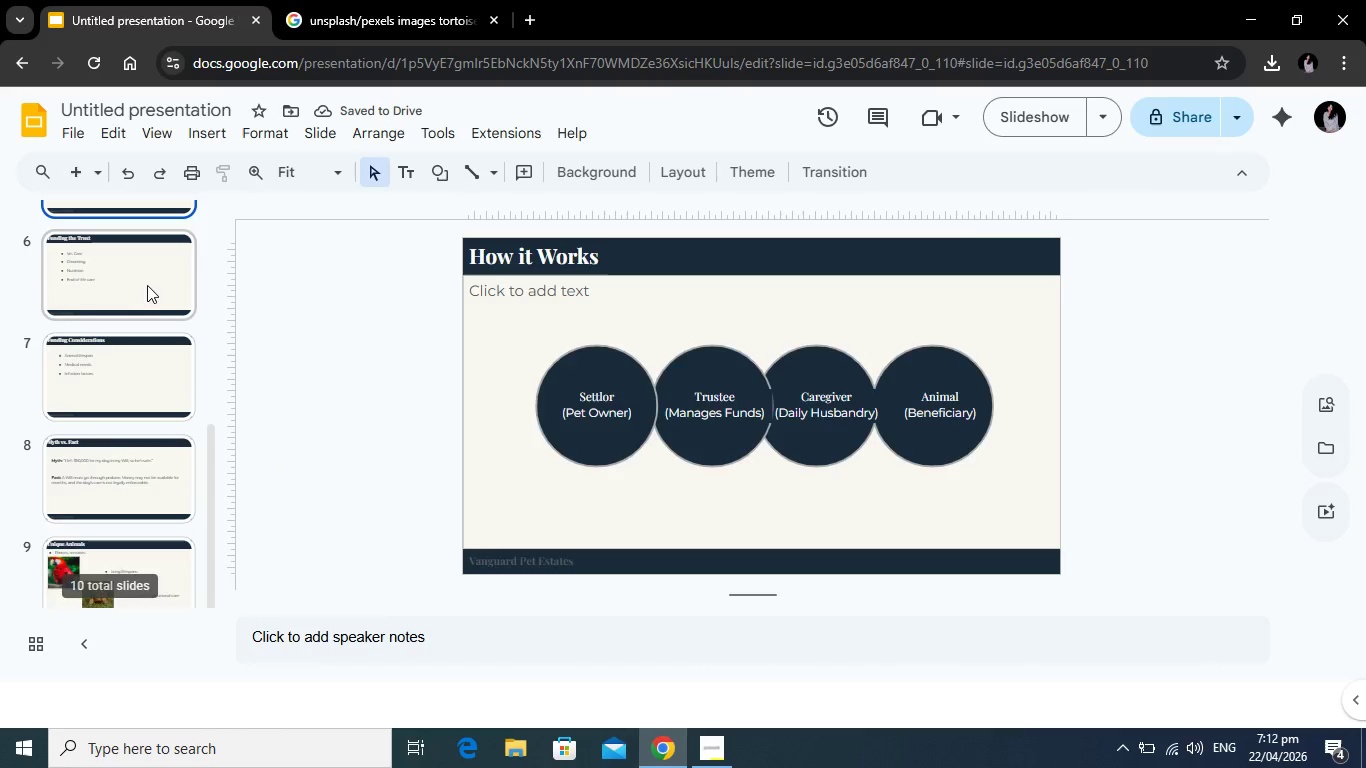 
left_click([147, 285])
 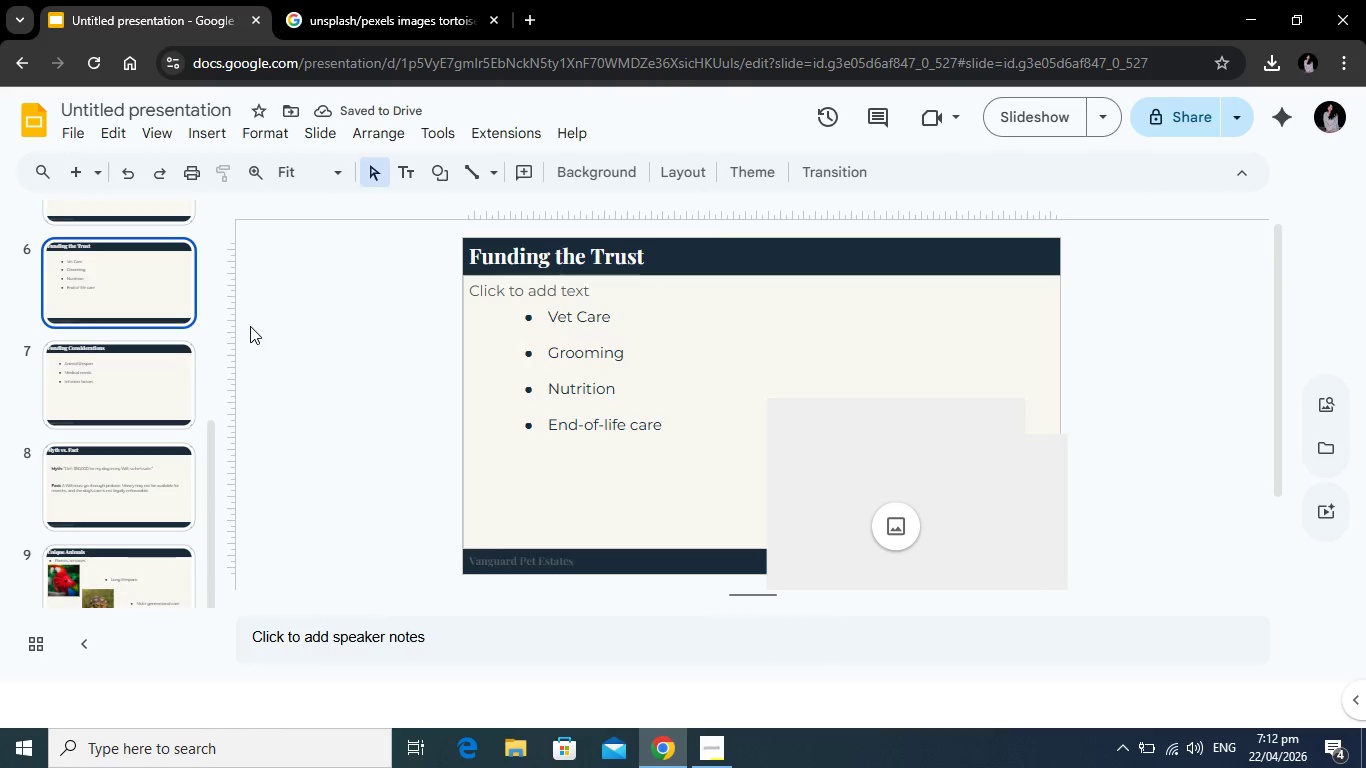 
key(Alt+Tab)